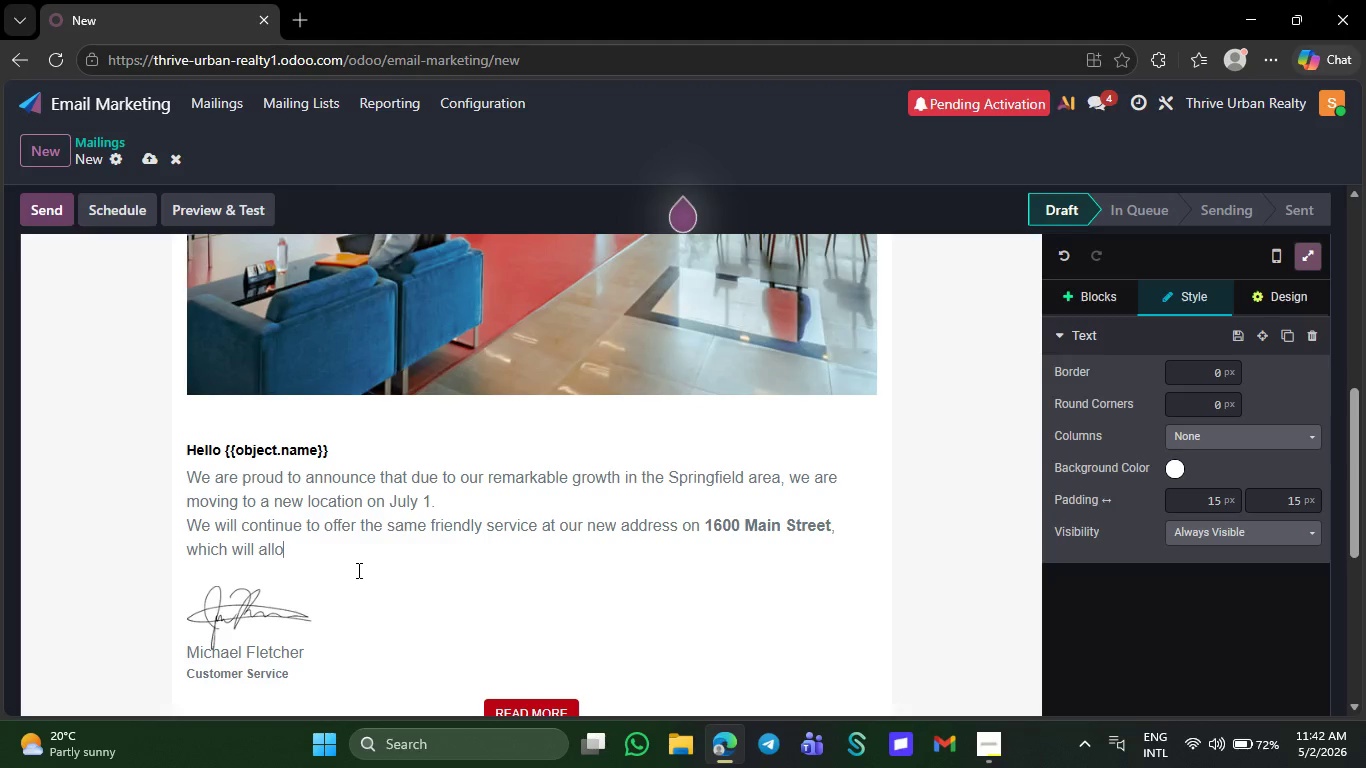 
key(Backspace)
 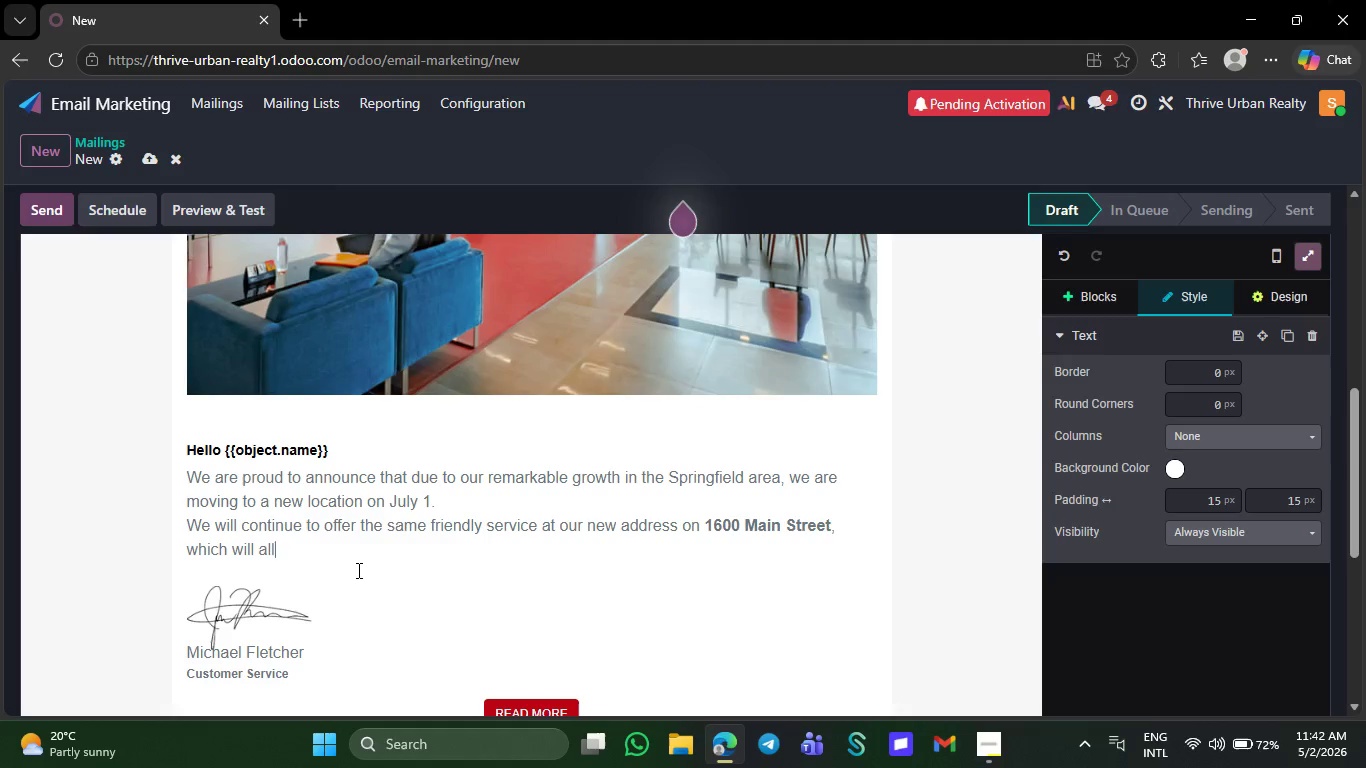 
key(Backspace)
 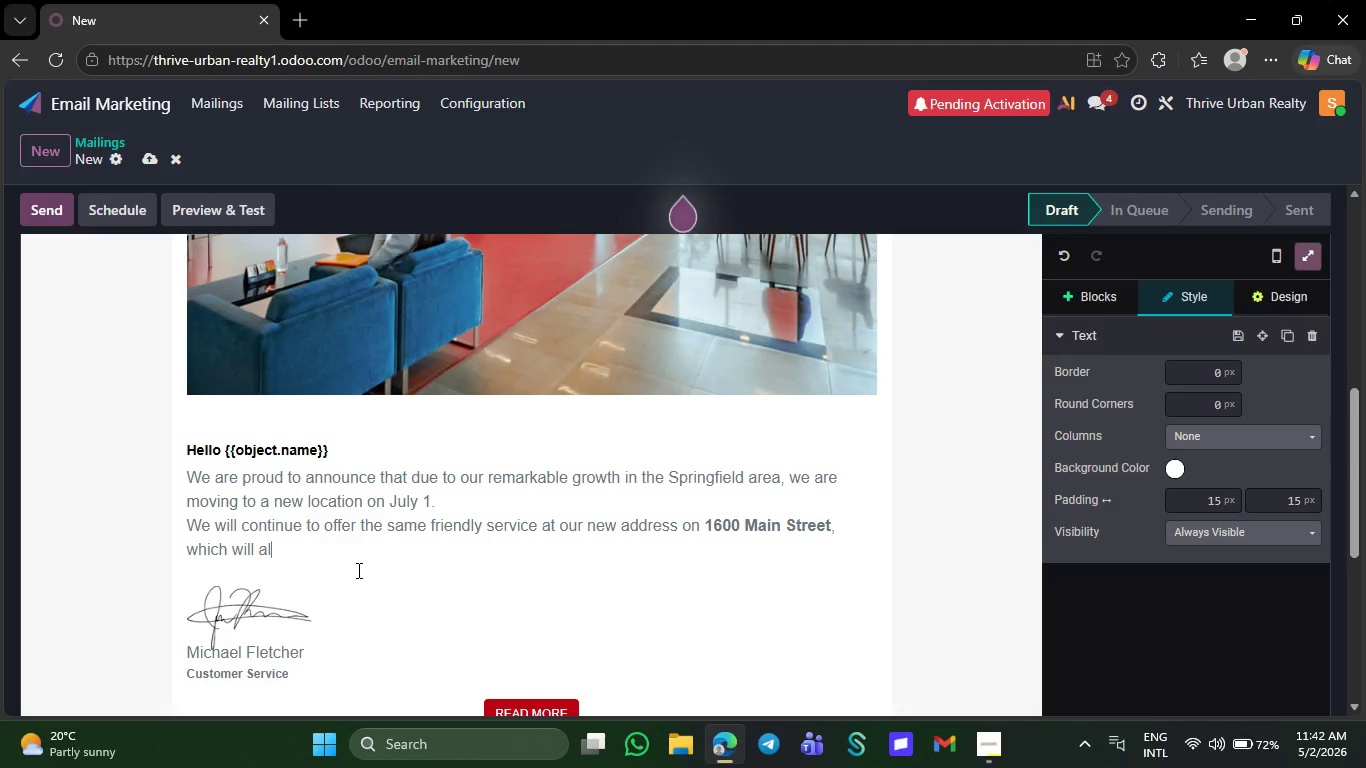 
key(Backspace)
 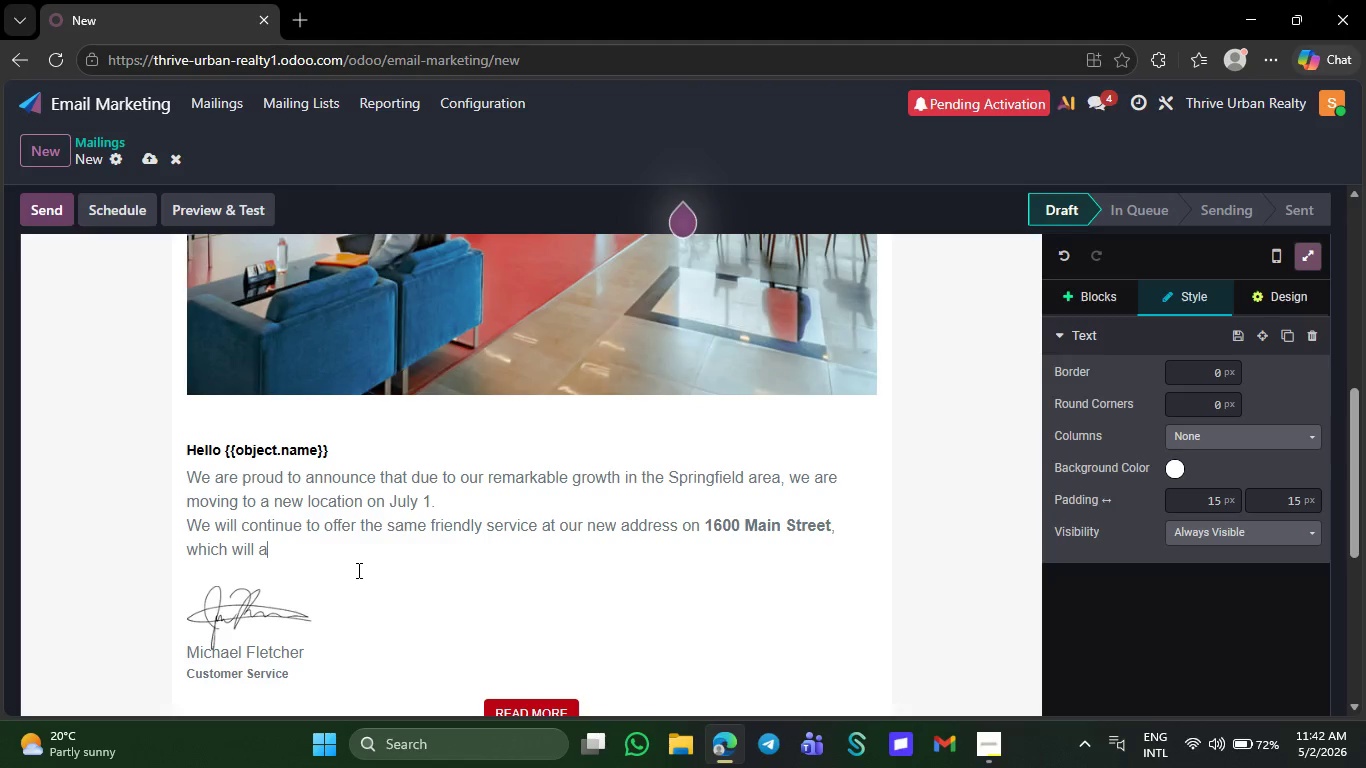 
key(Backspace)
 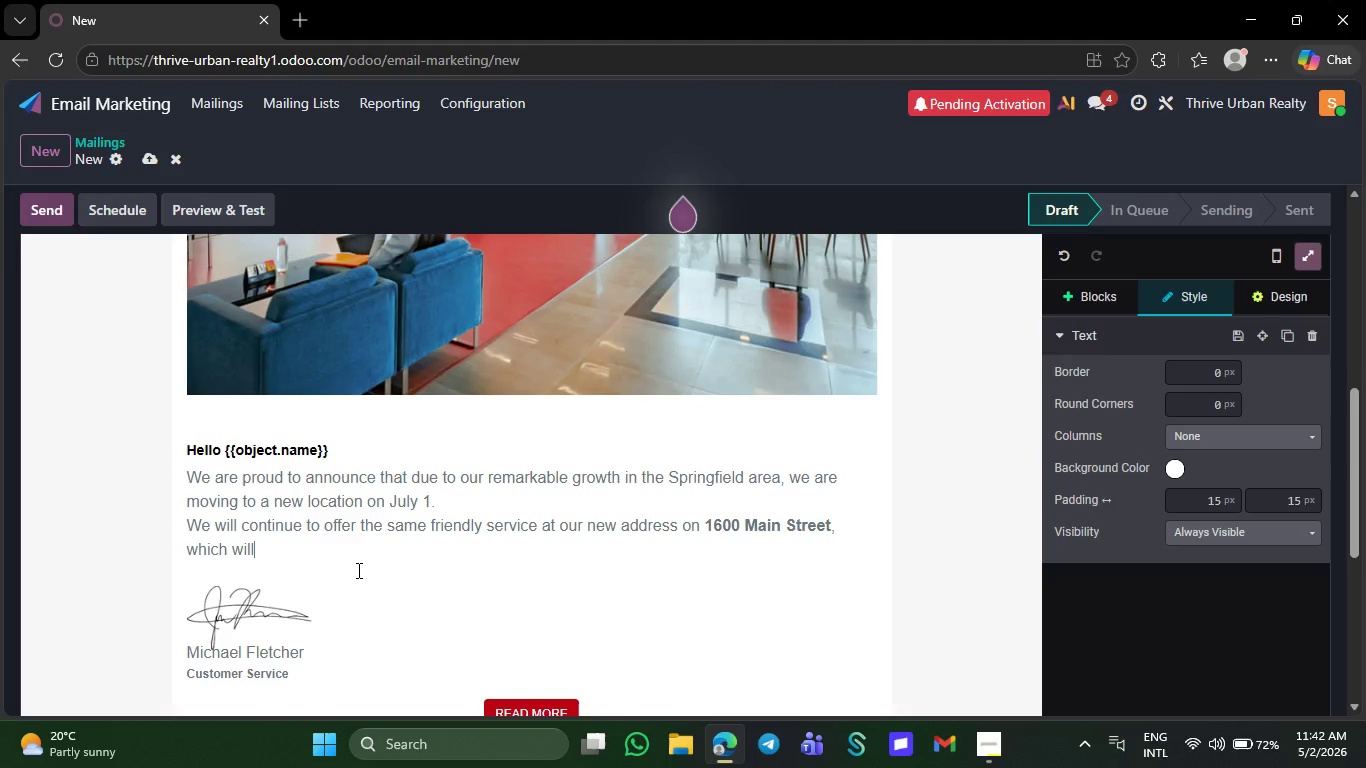 
key(Backspace)
 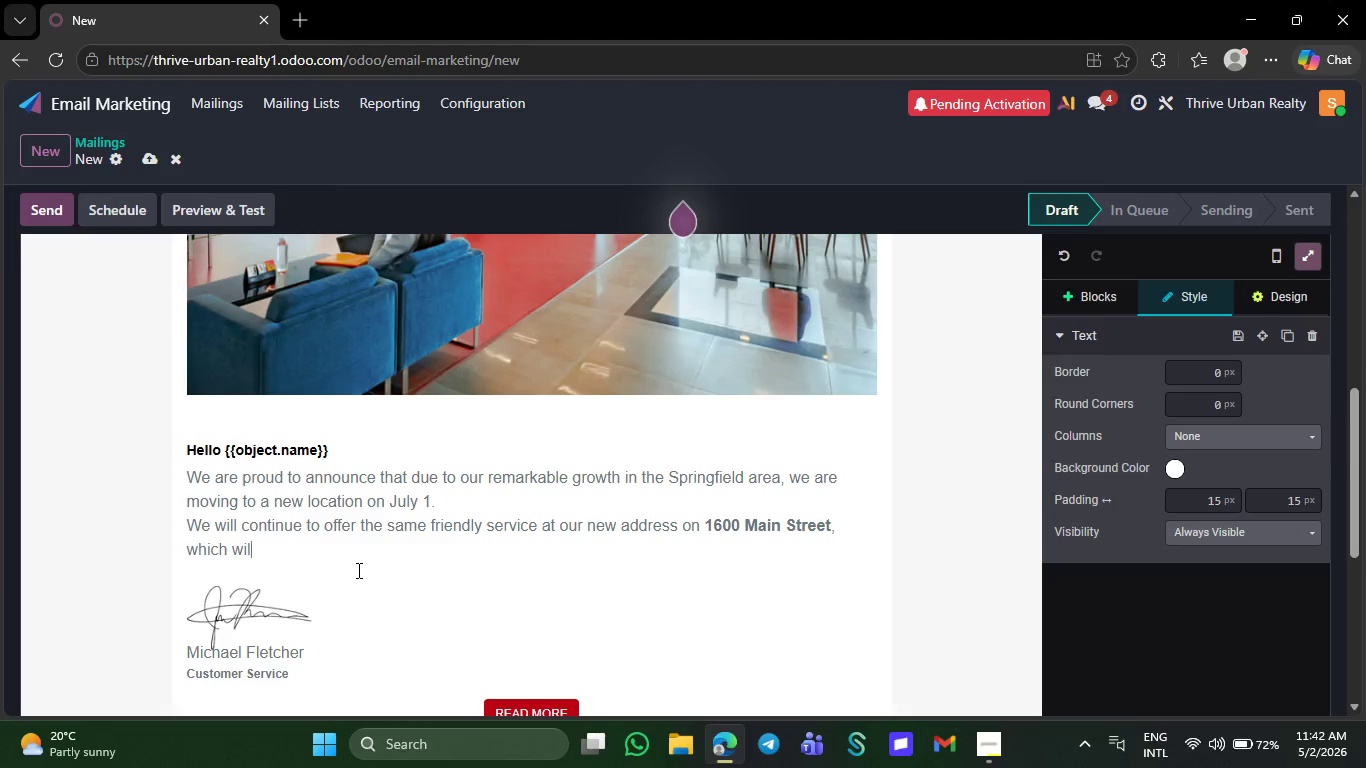 
key(Backspace)
 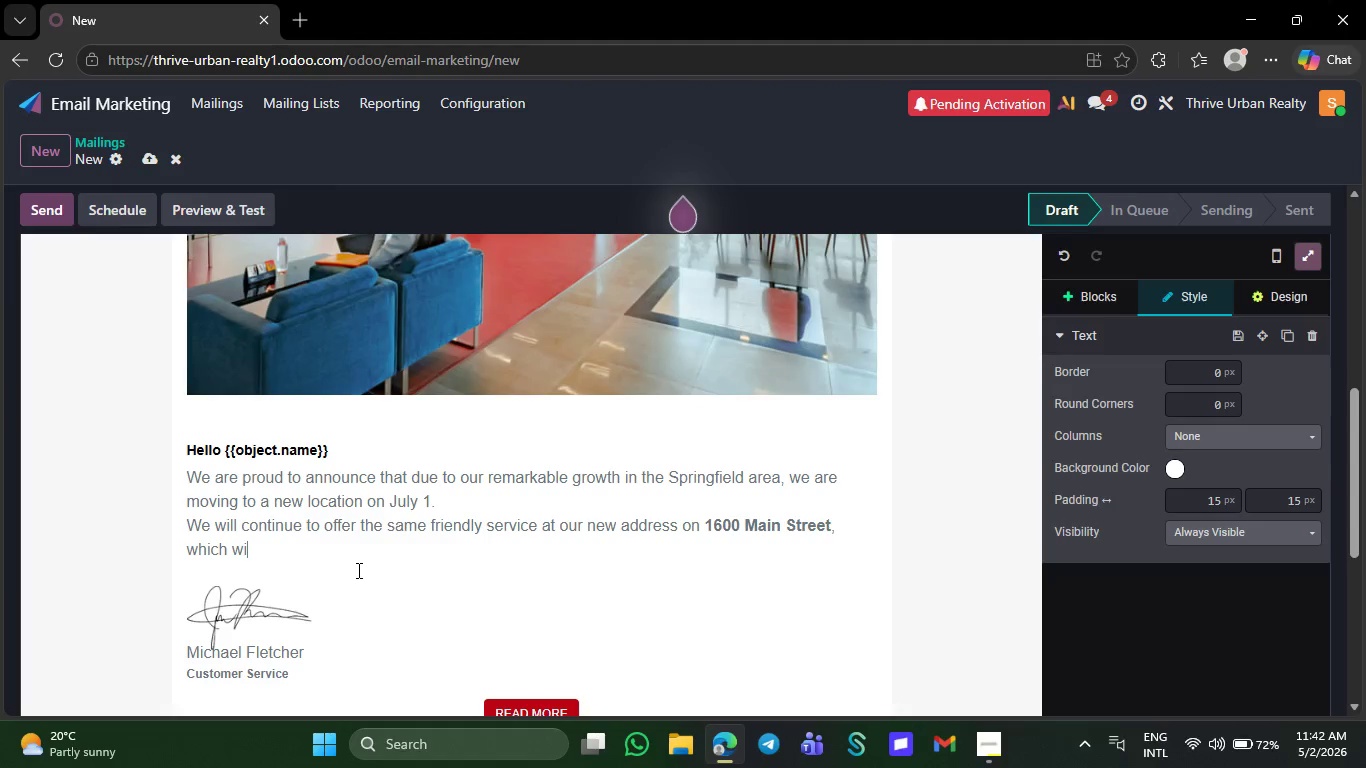 
key(Backspace)
 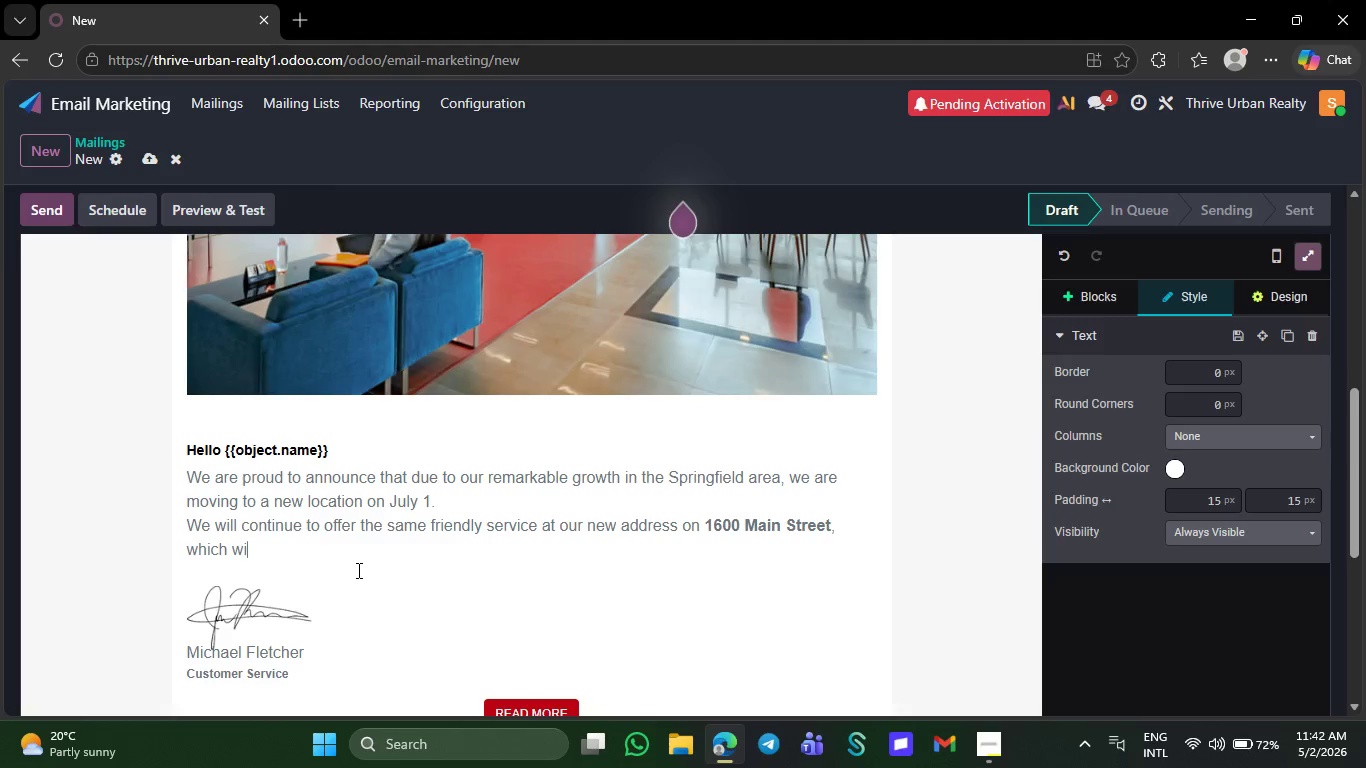 
key(Backspace)
 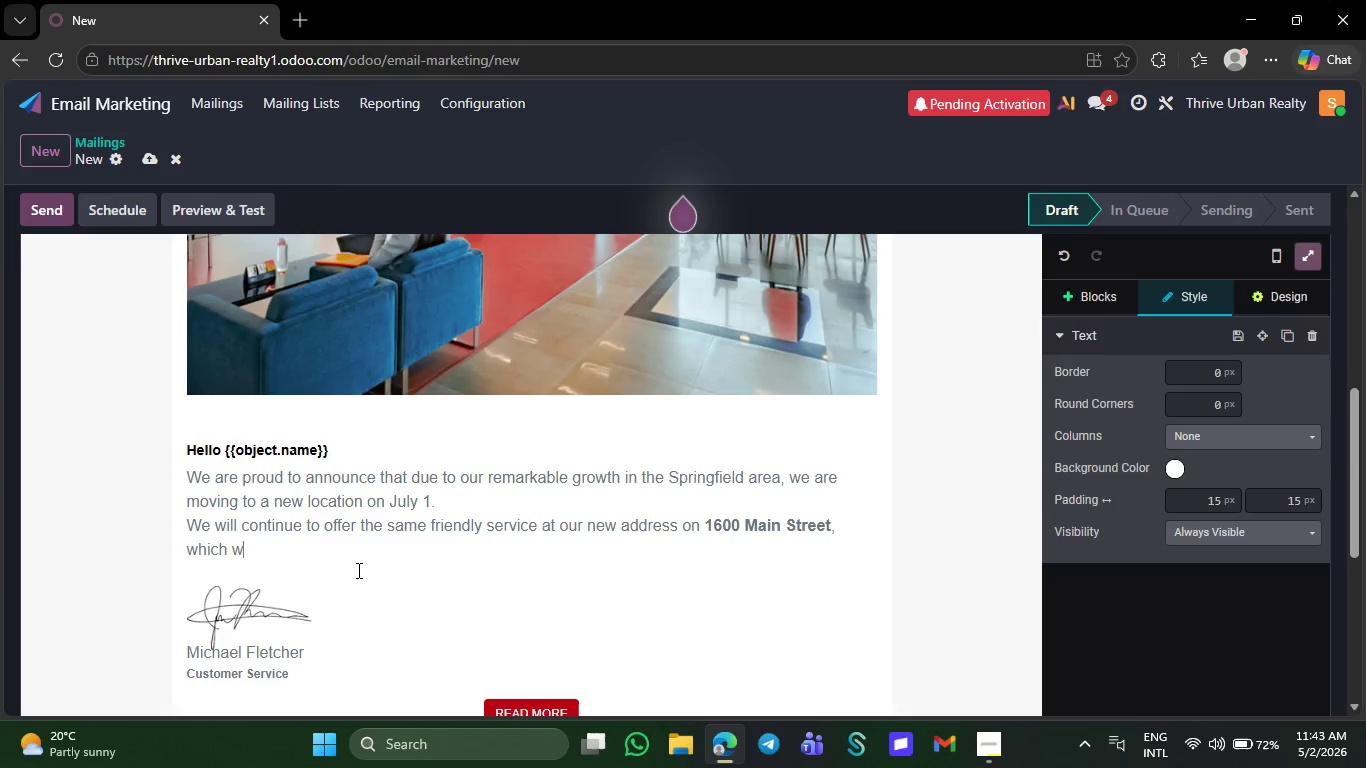 
key(Backspace)
 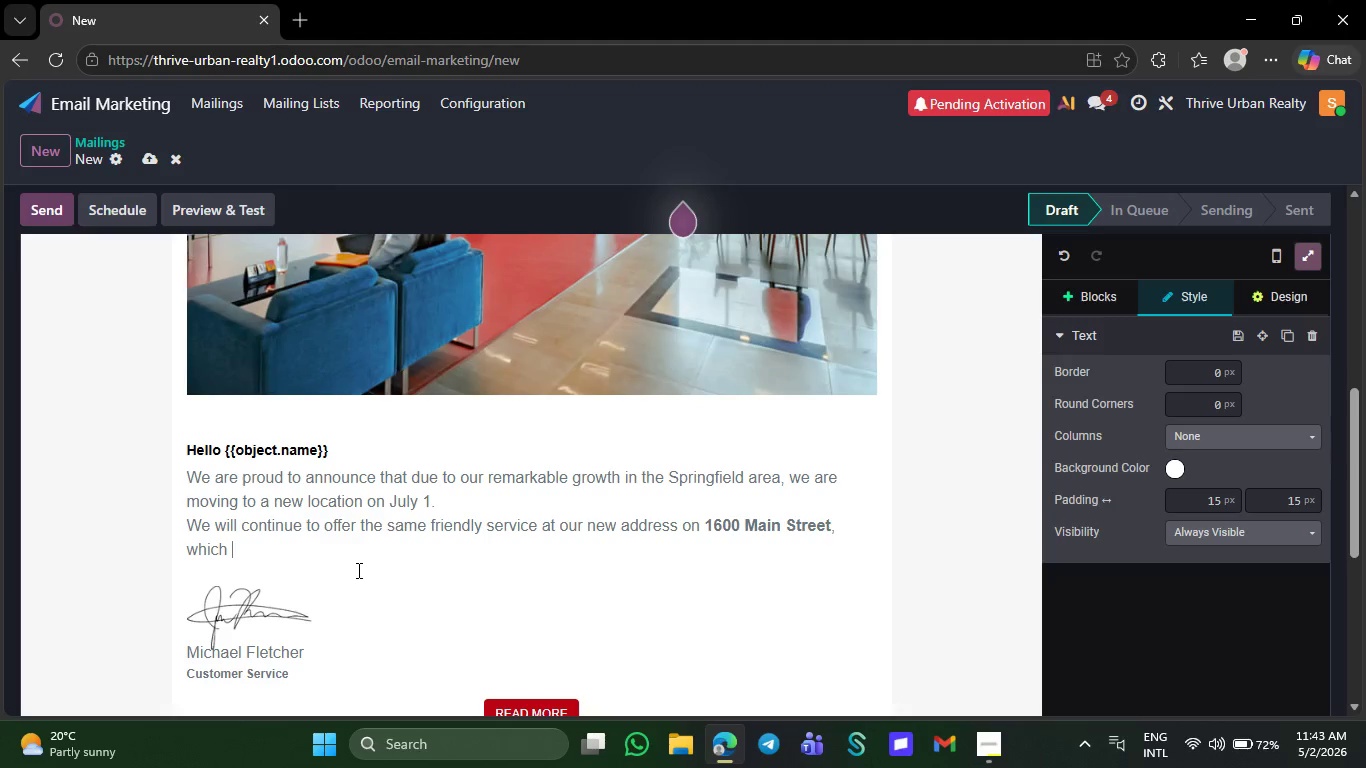 
key(Backspace)
 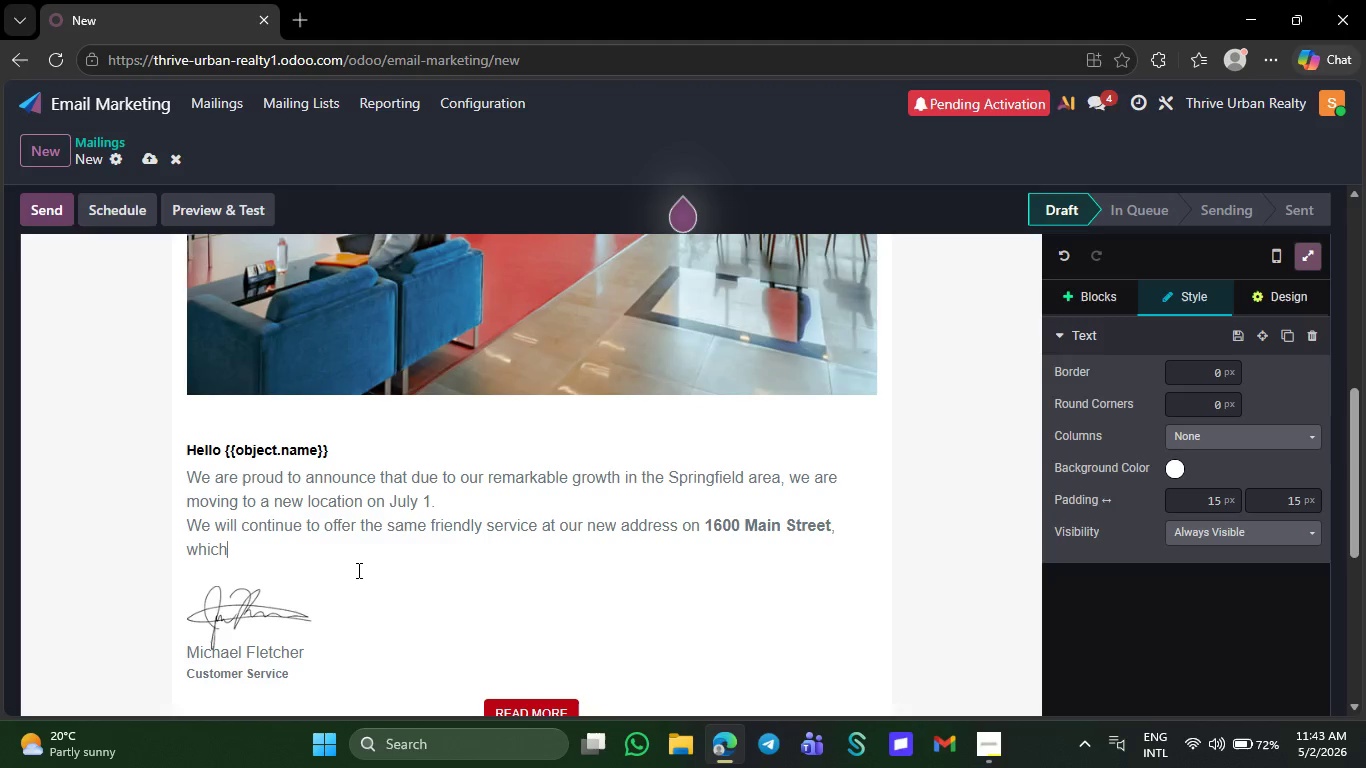 
key(Backspace)
 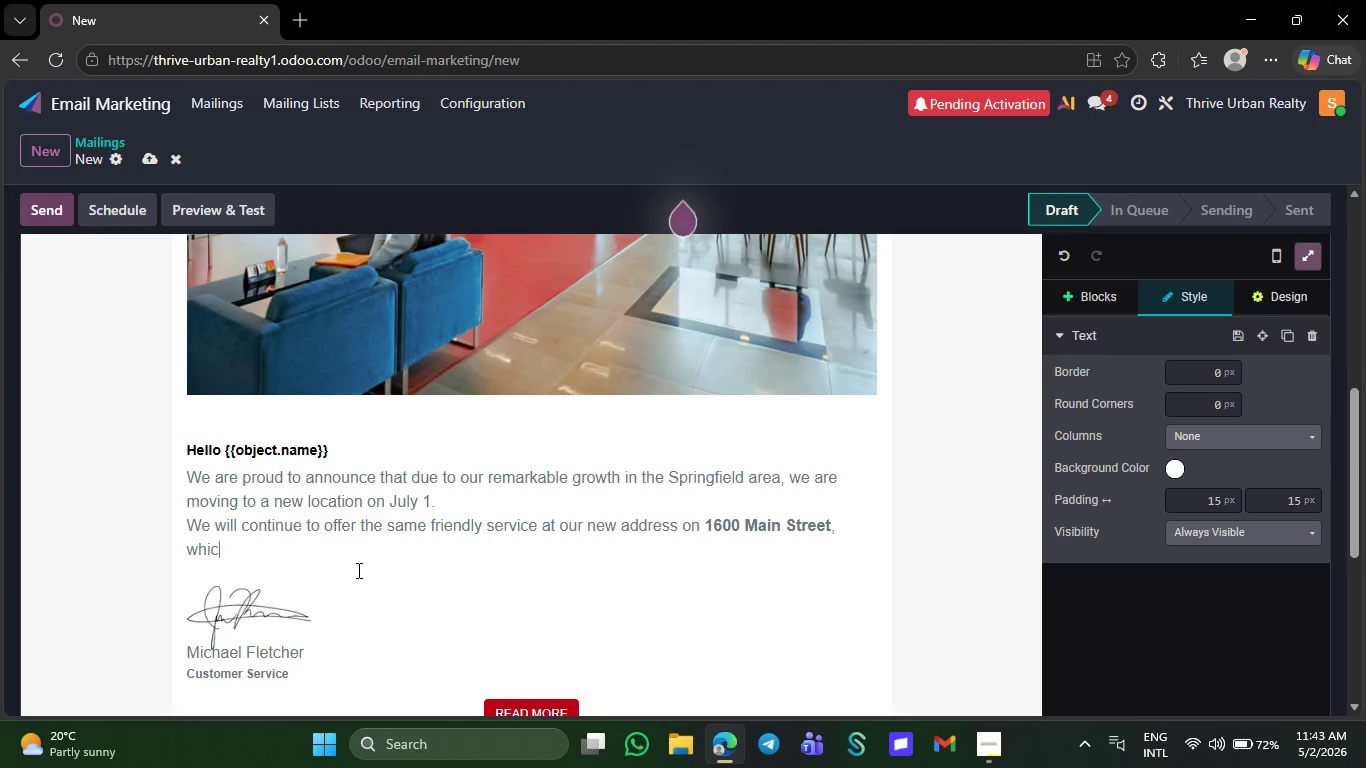 
key(Backspace)
 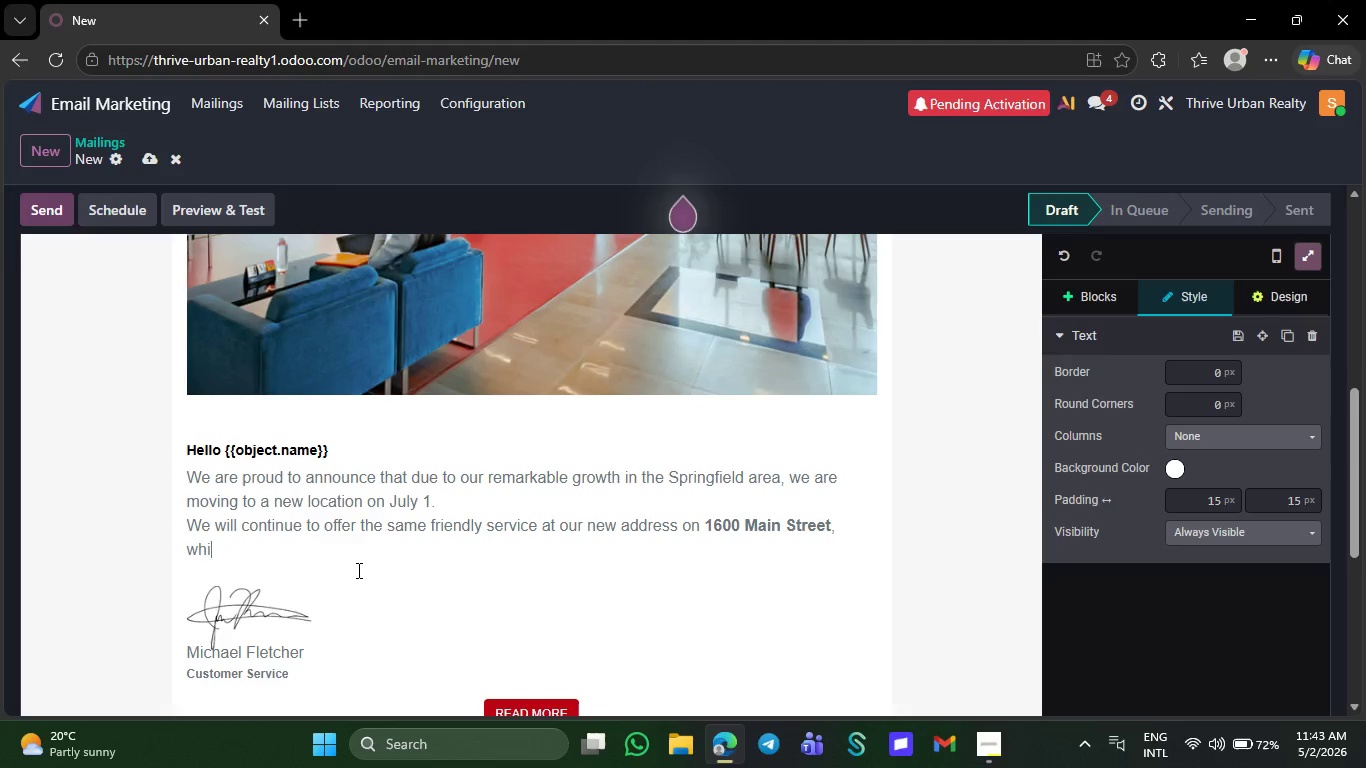 
key(Backspace)
 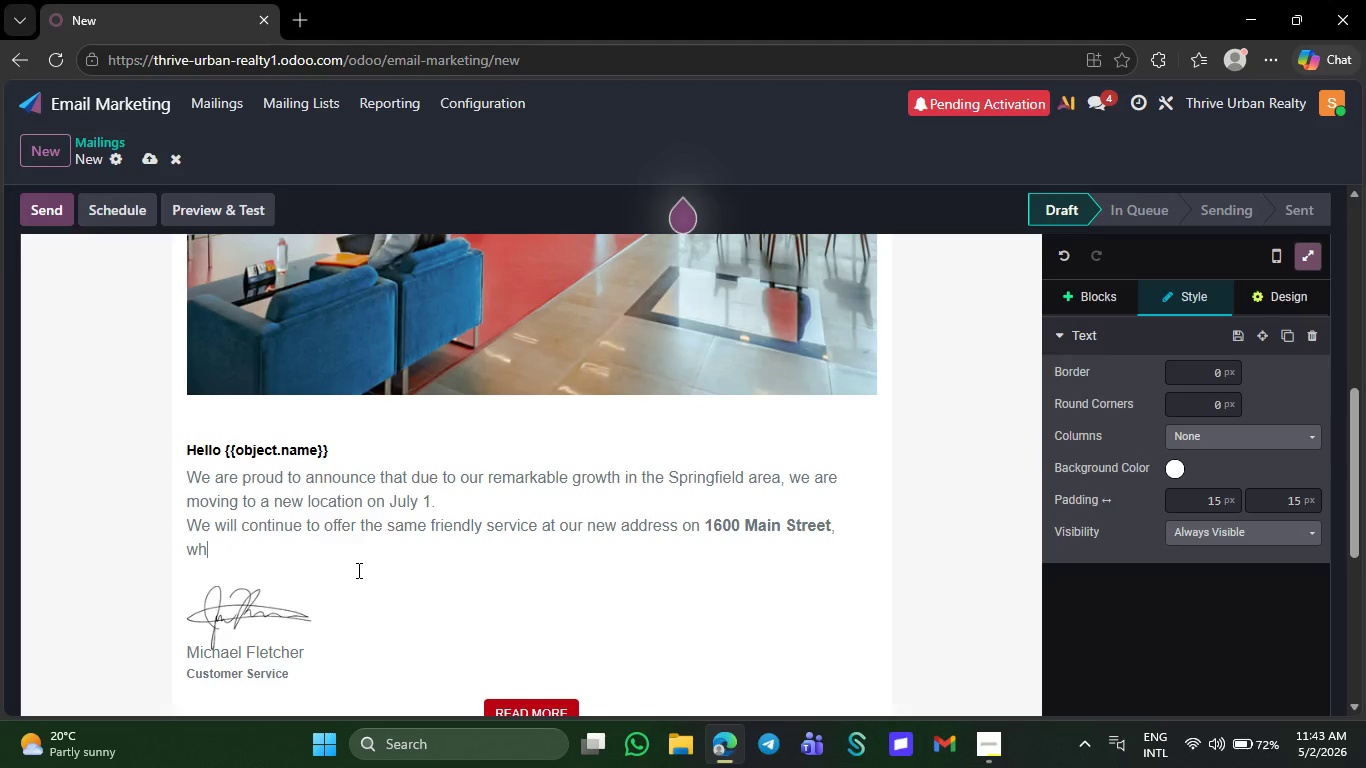 
key(Backspace)
 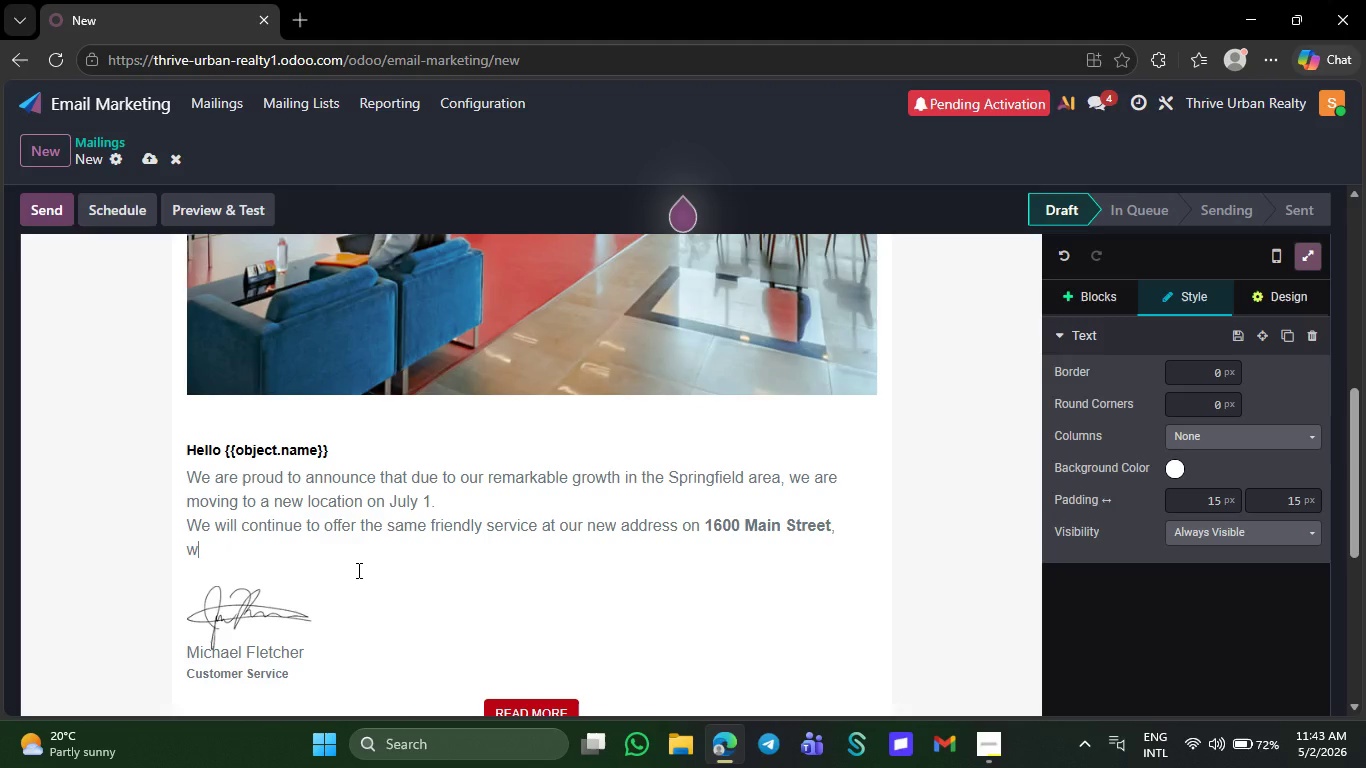 
key(Backspace)
 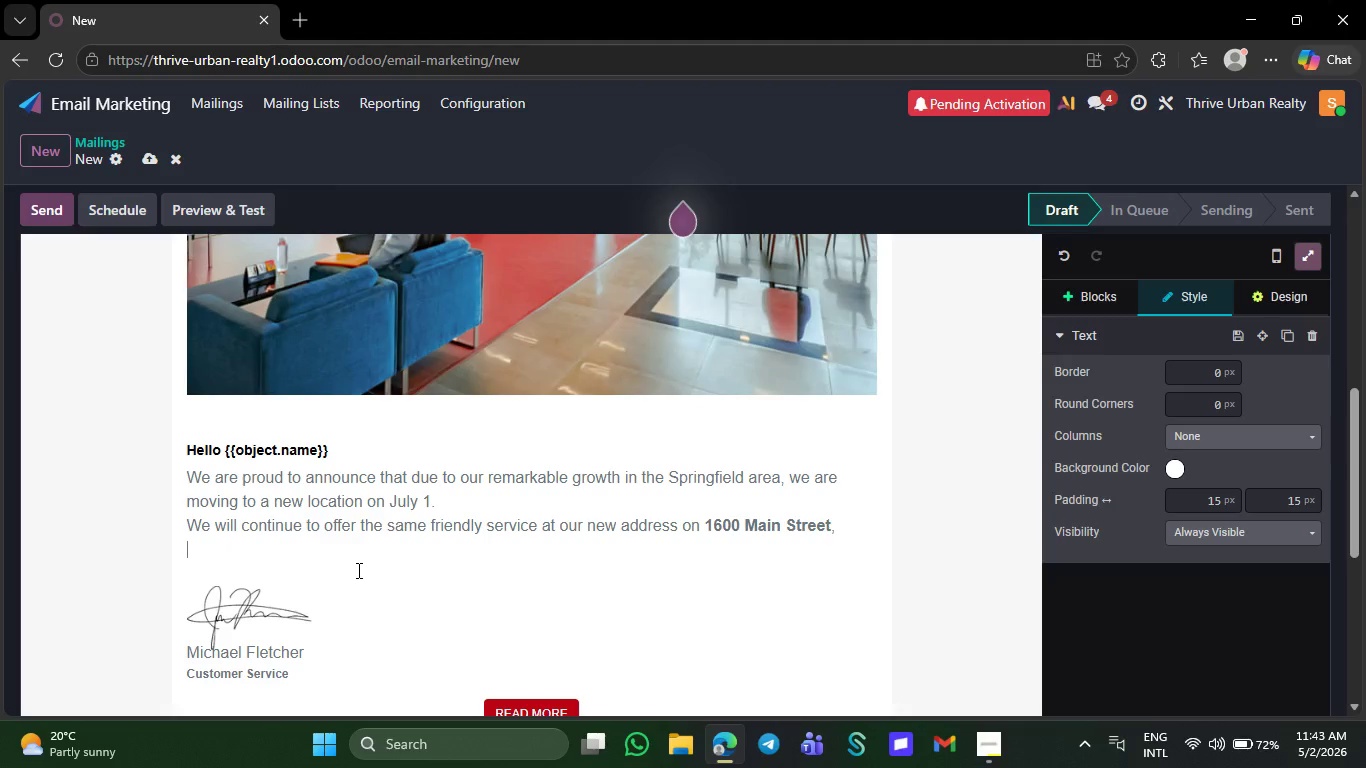 
key(Backspace)
 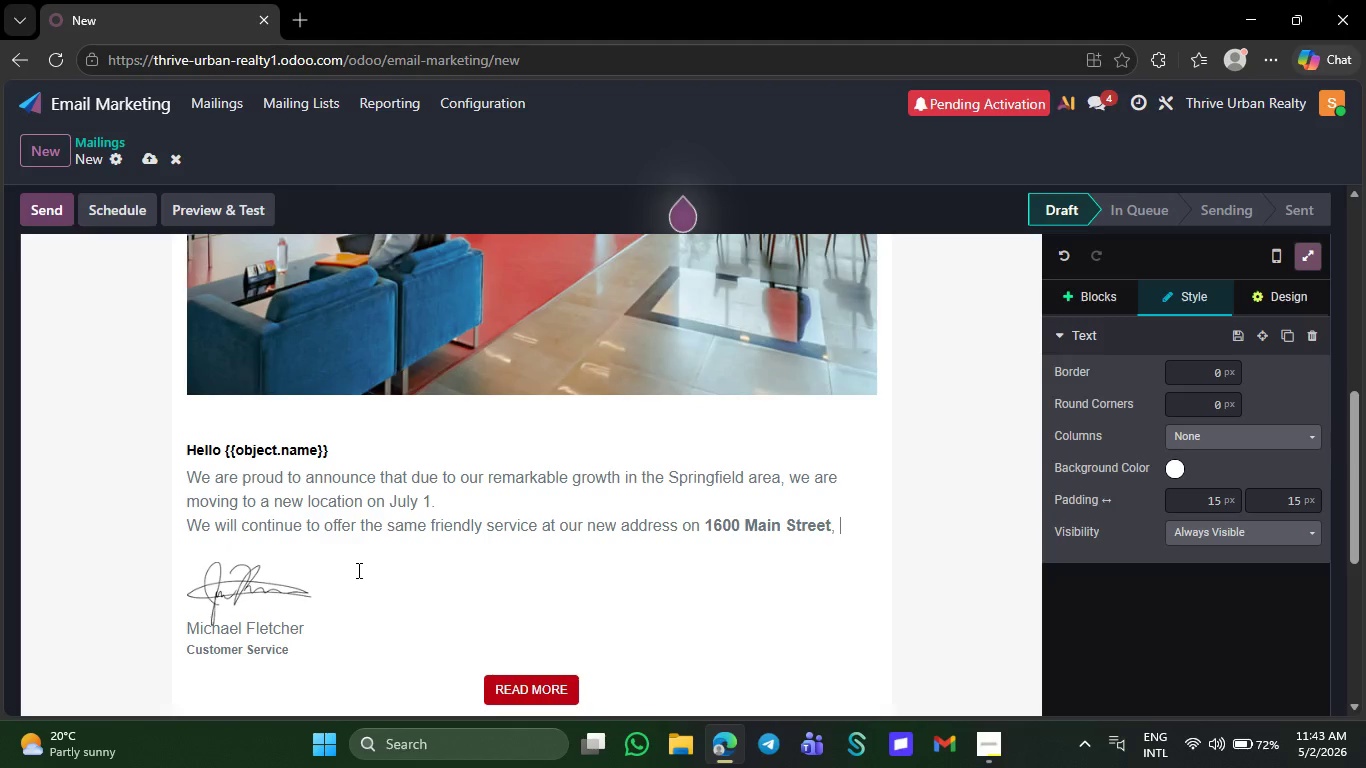 
key(Backspace)
 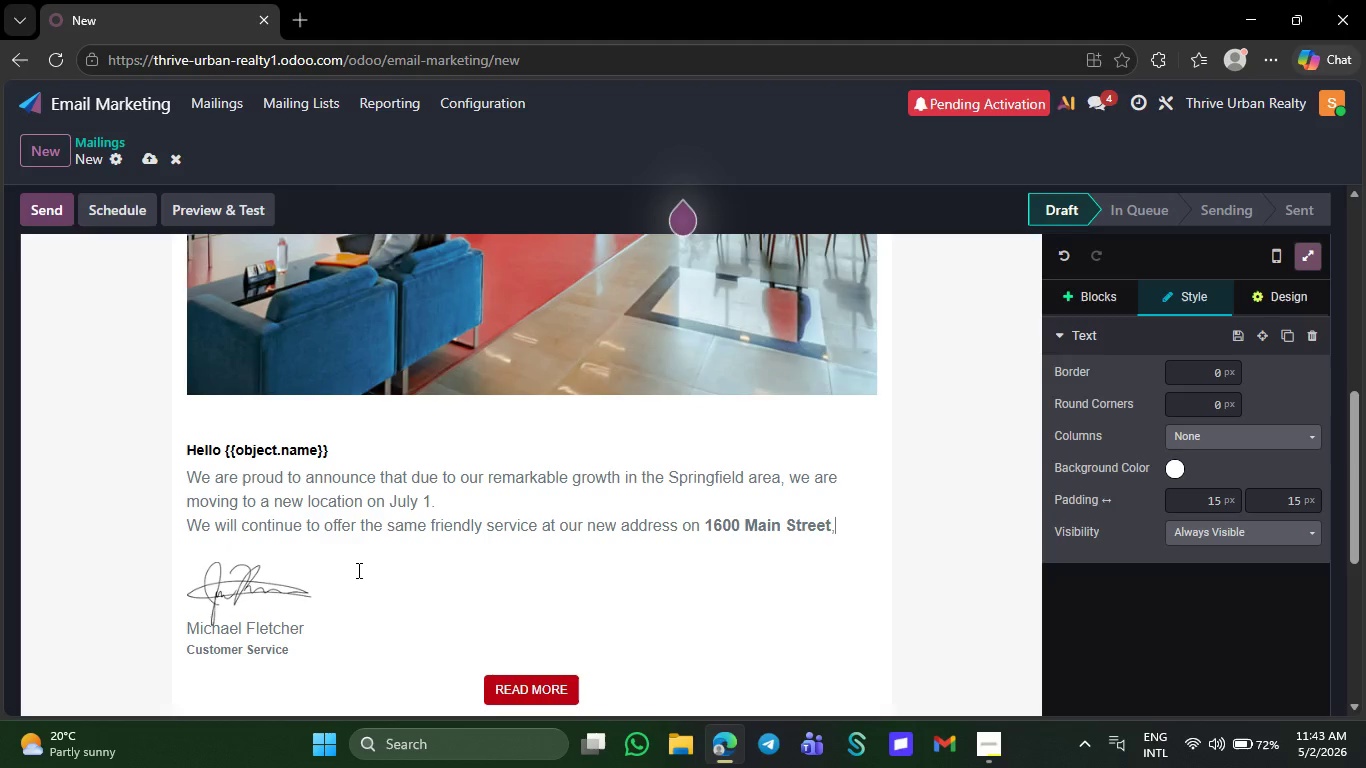 
key(Backspace)
 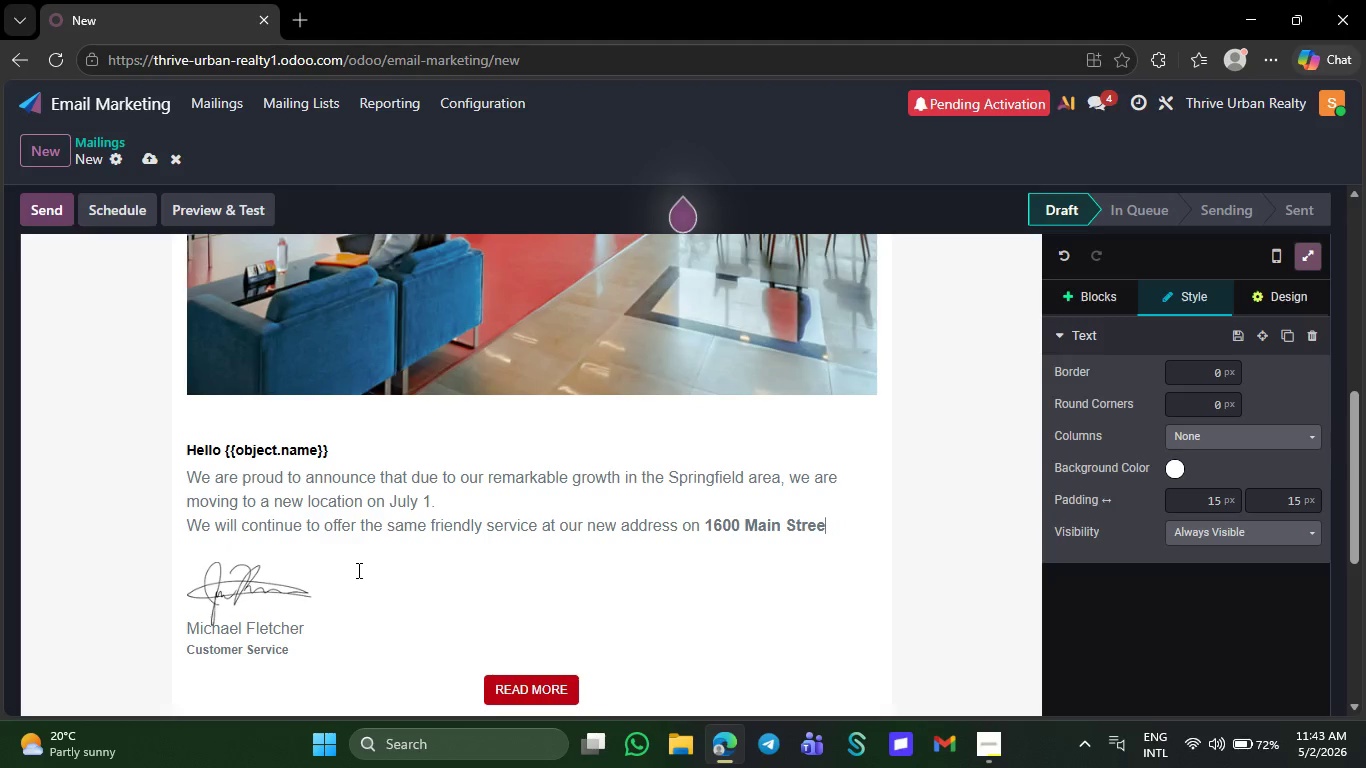 
key(Backspace)
 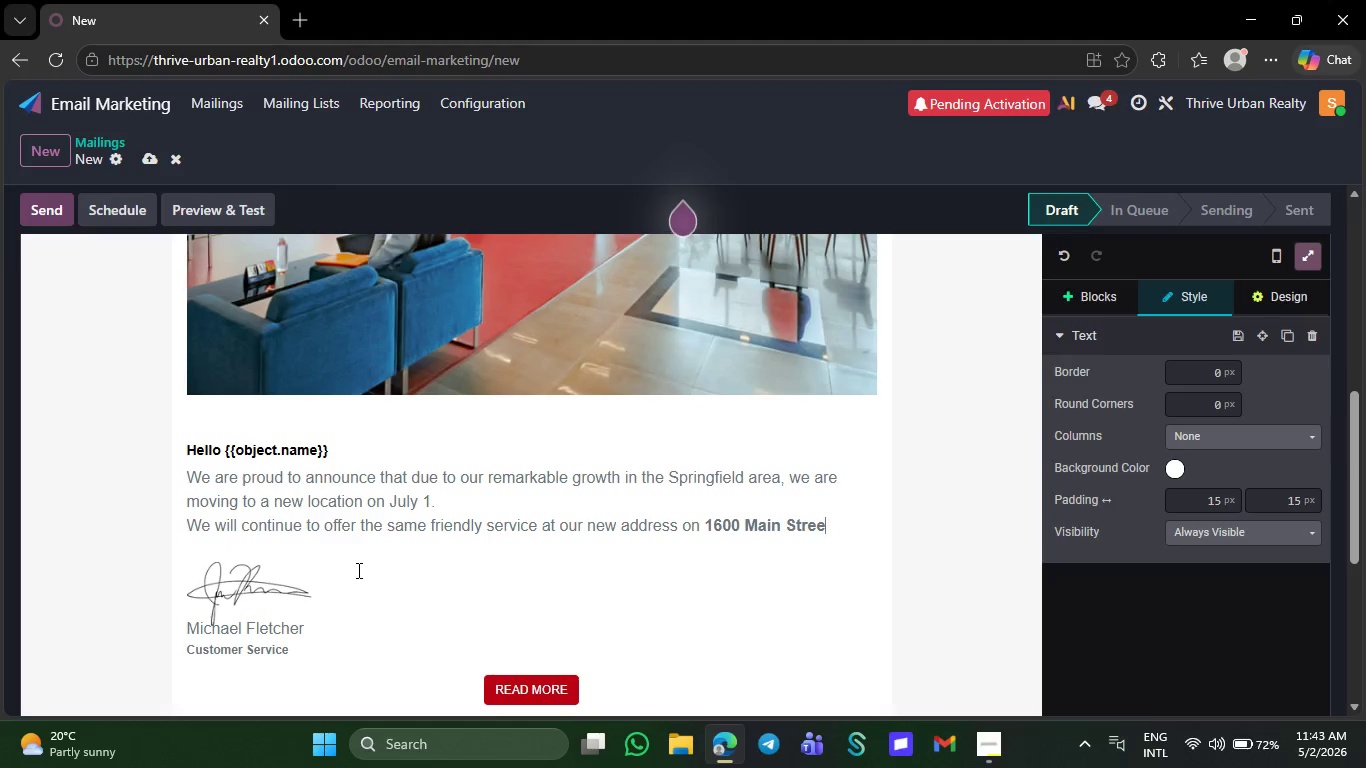 
key(Backspace)
 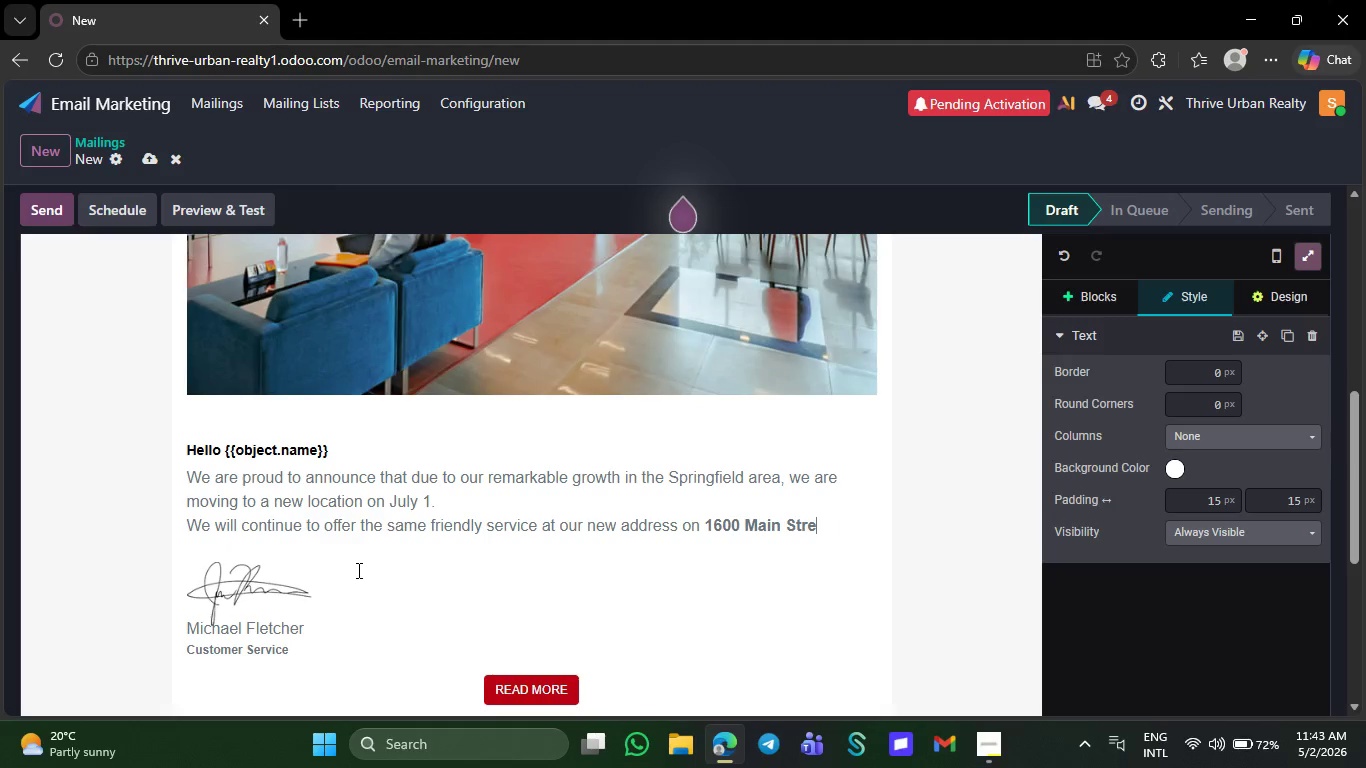 
key(Backspace)
 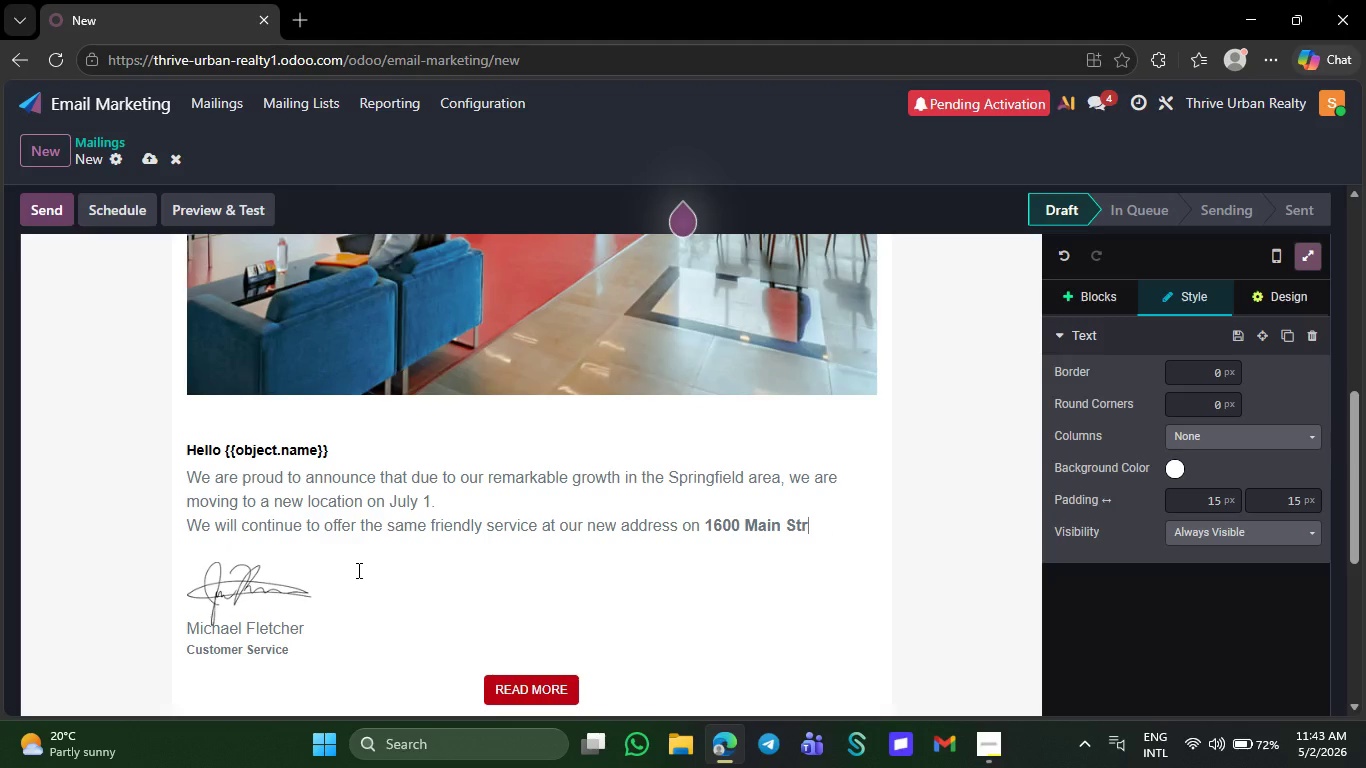 
key(Backspace)
 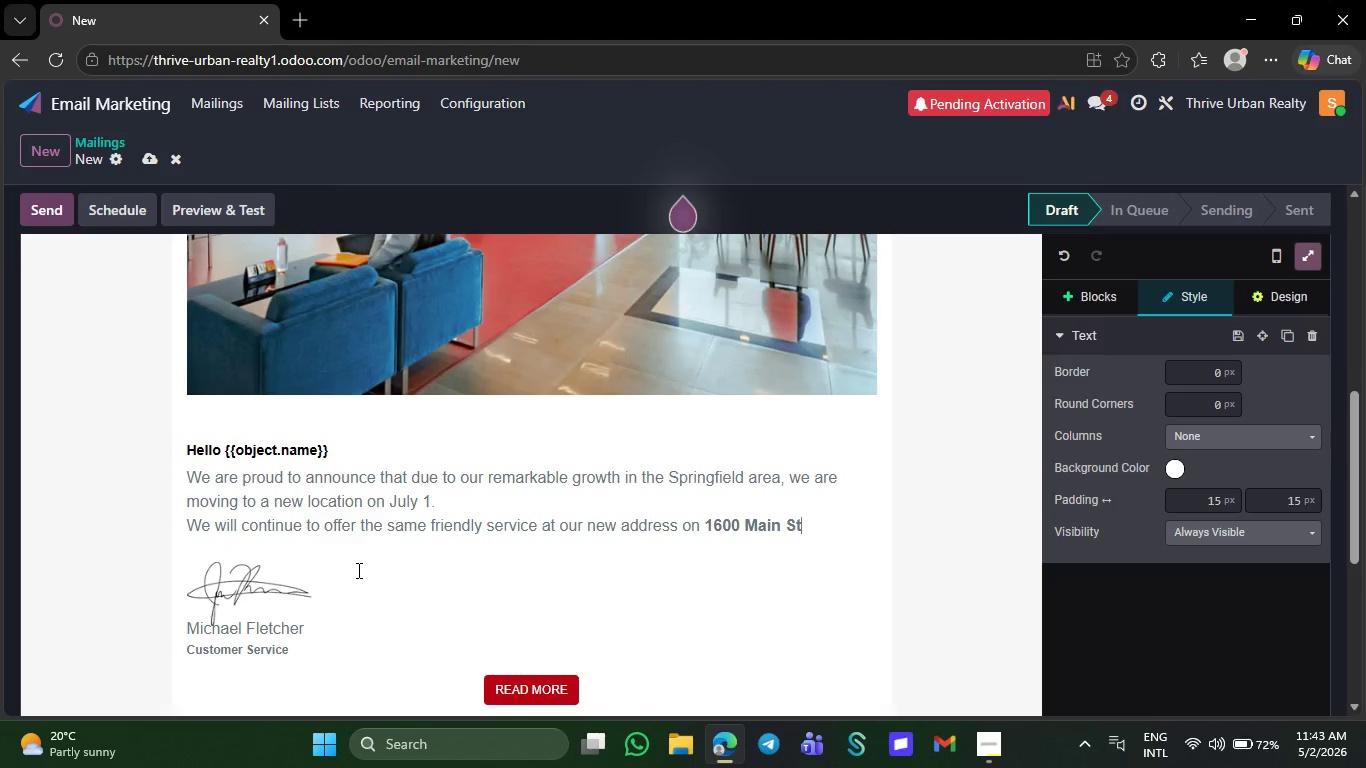 
key(Backspace)
 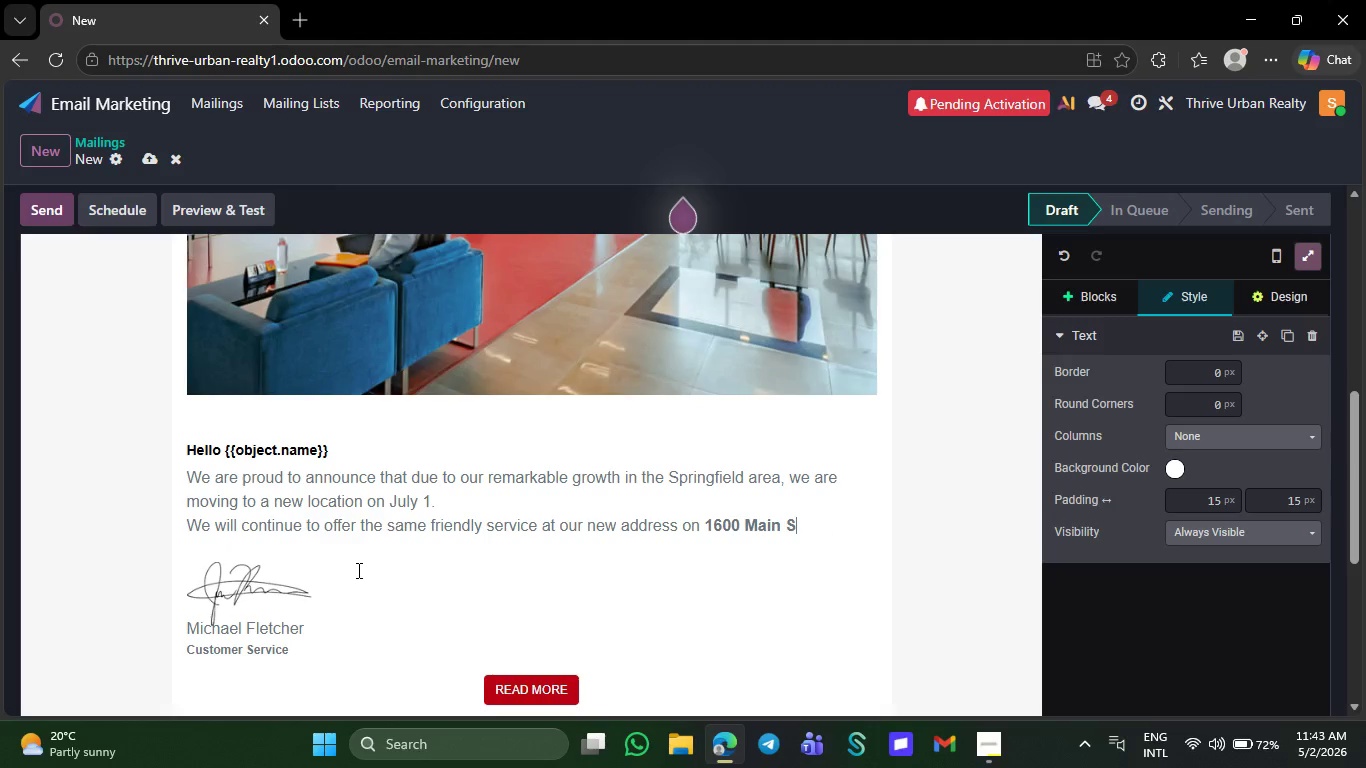 
key(Backspace)
 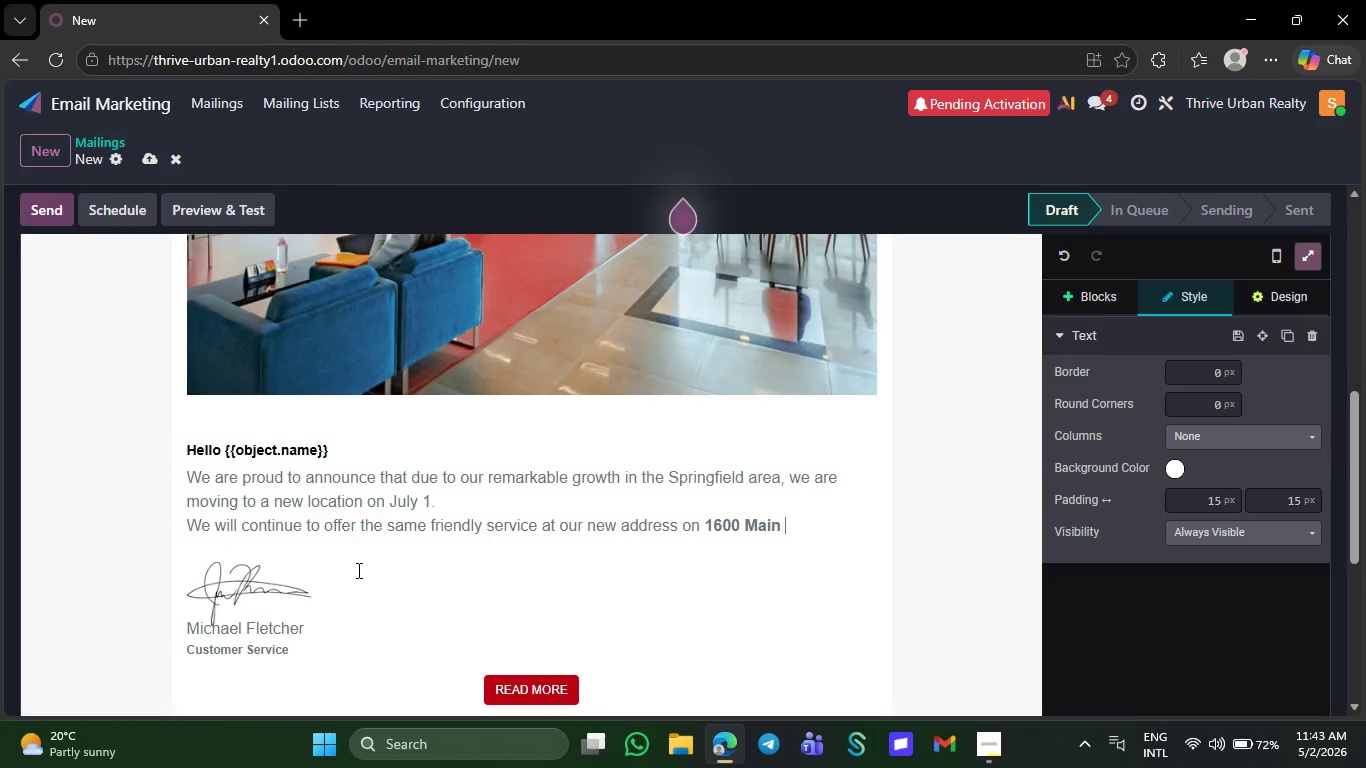 
key(Backspace)
 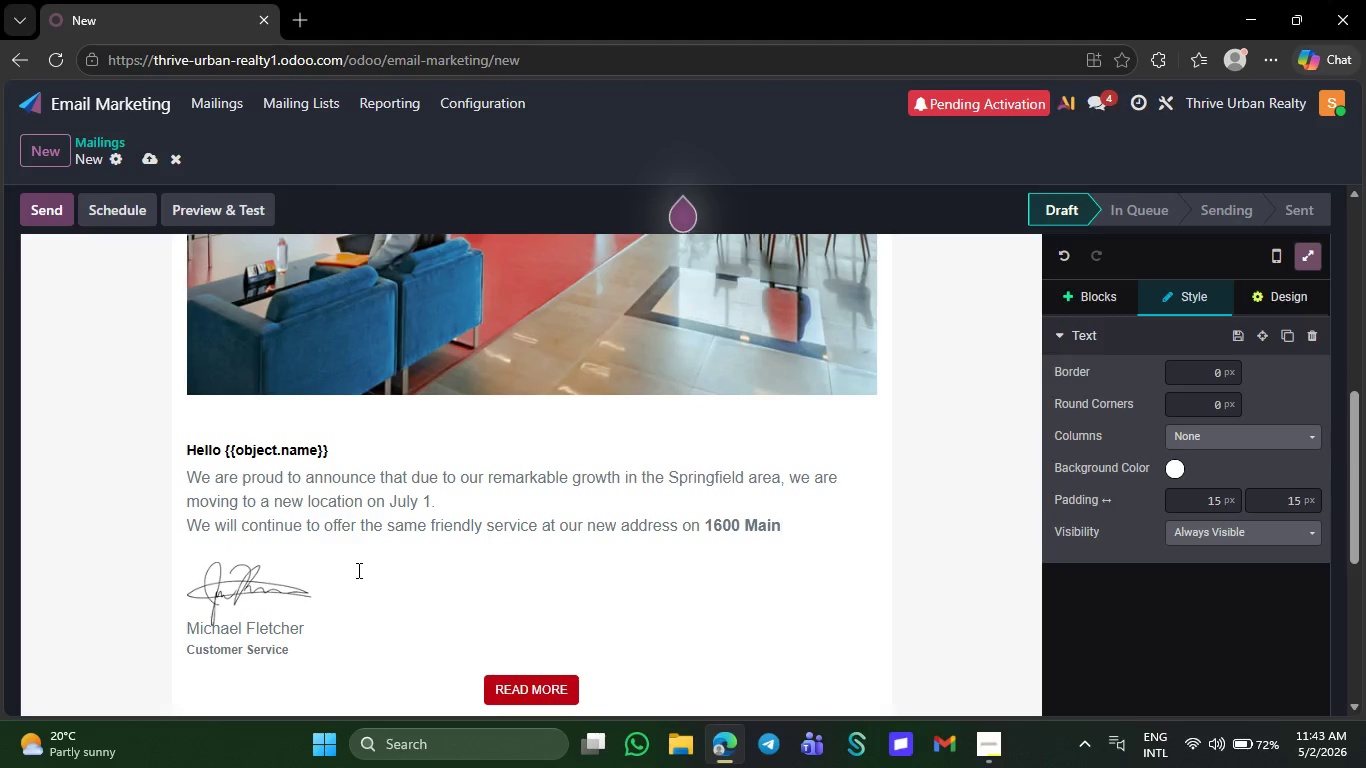 
key(Backspace)
 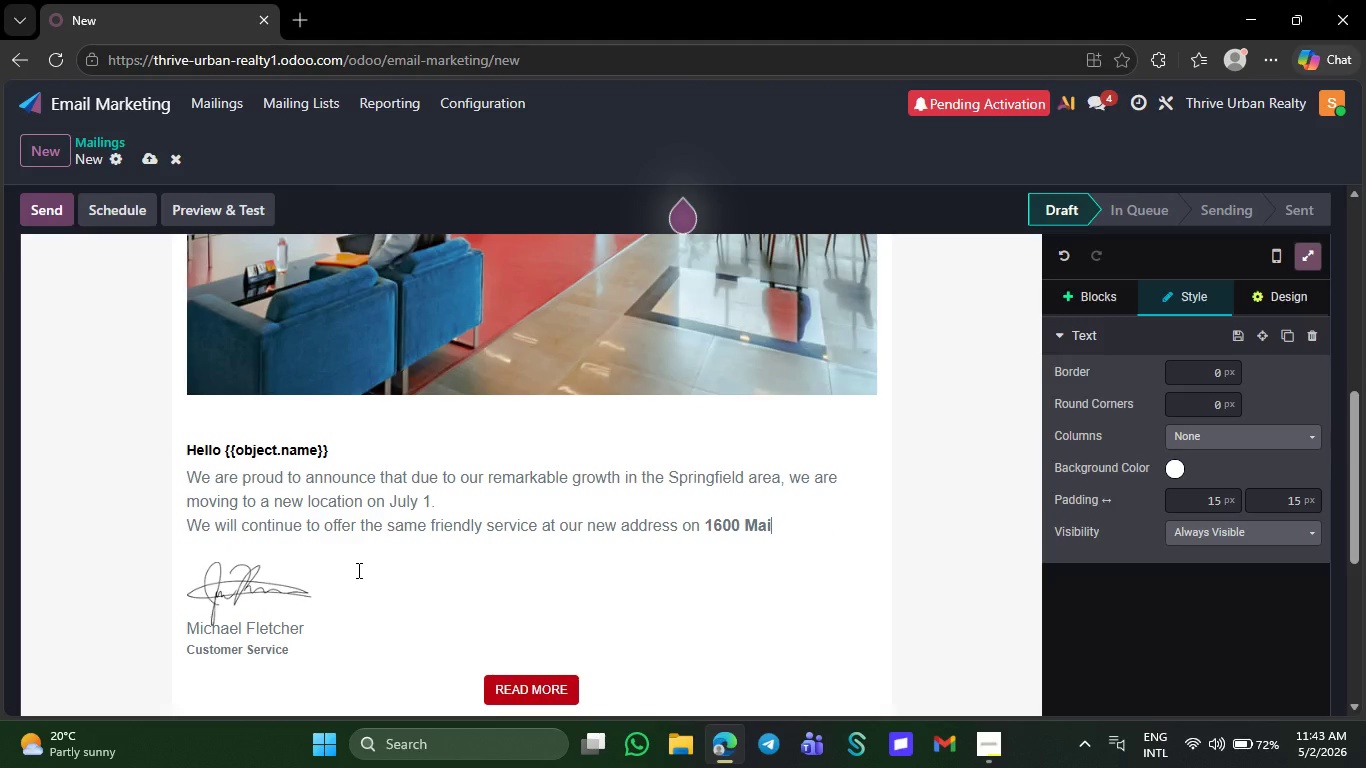 
key(Backspace)
 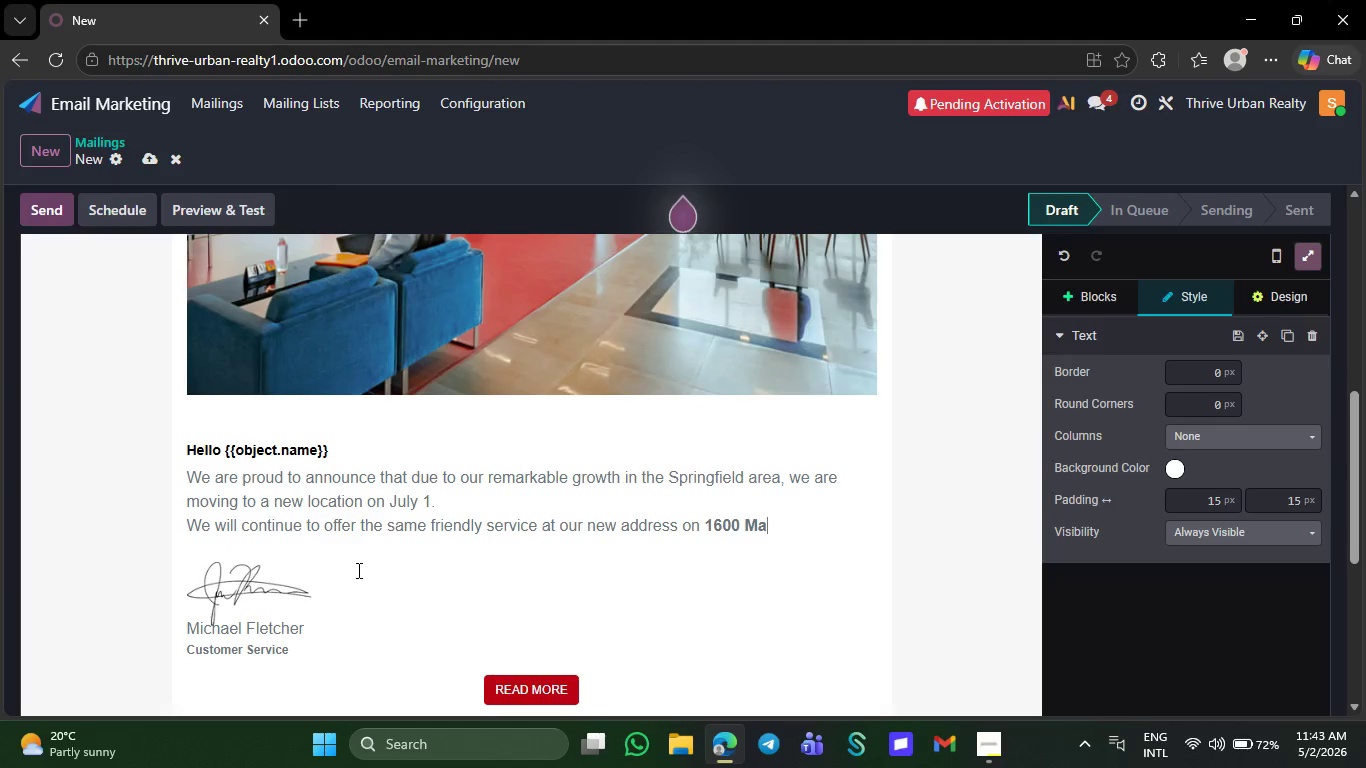 
key(Backspace)
 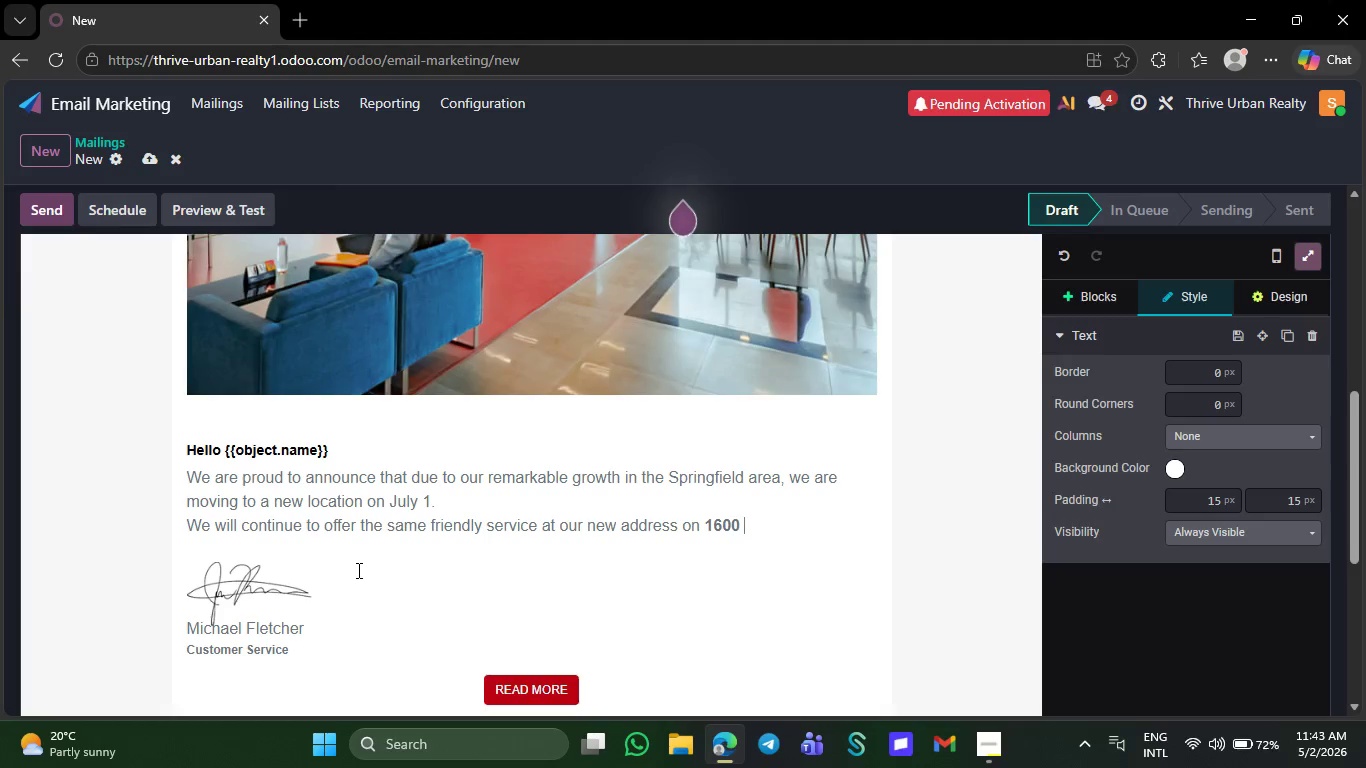 
key(Backspace)
 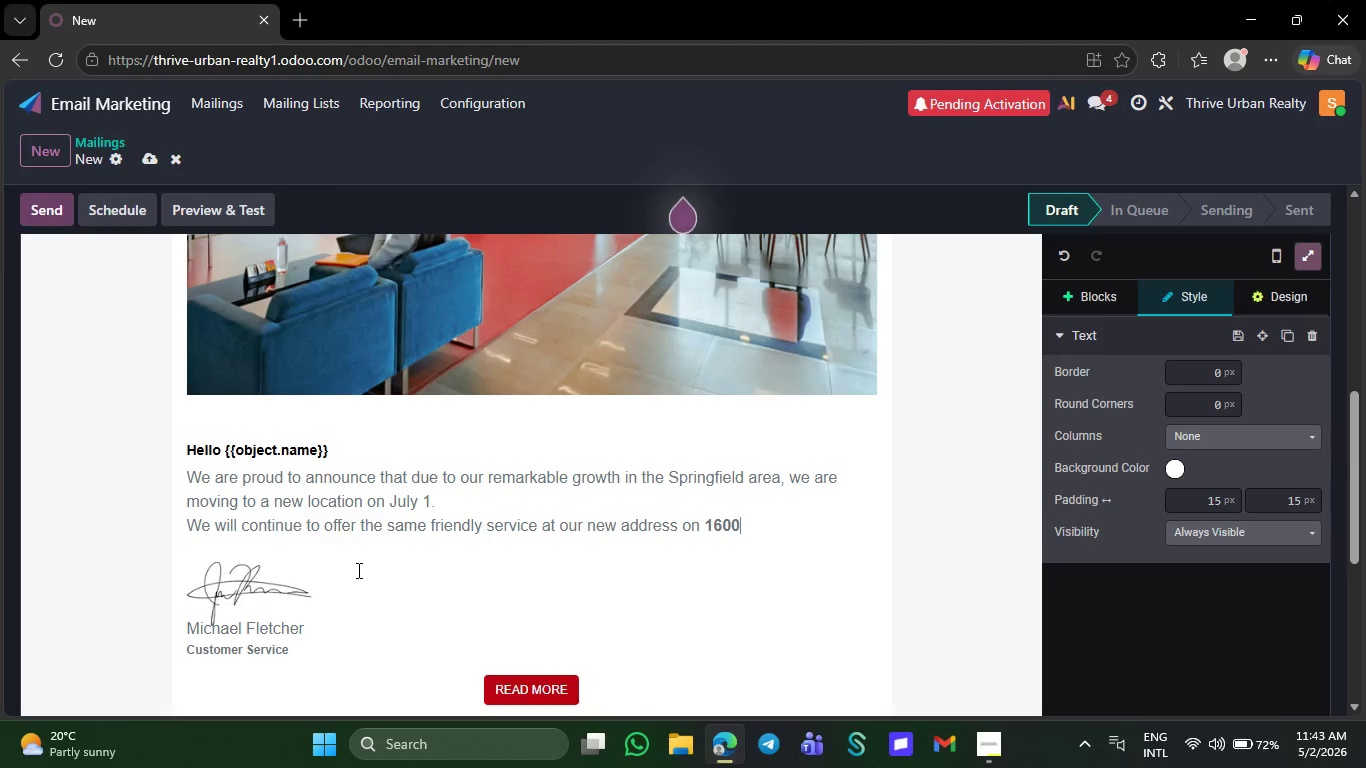 
key(Backspace)
 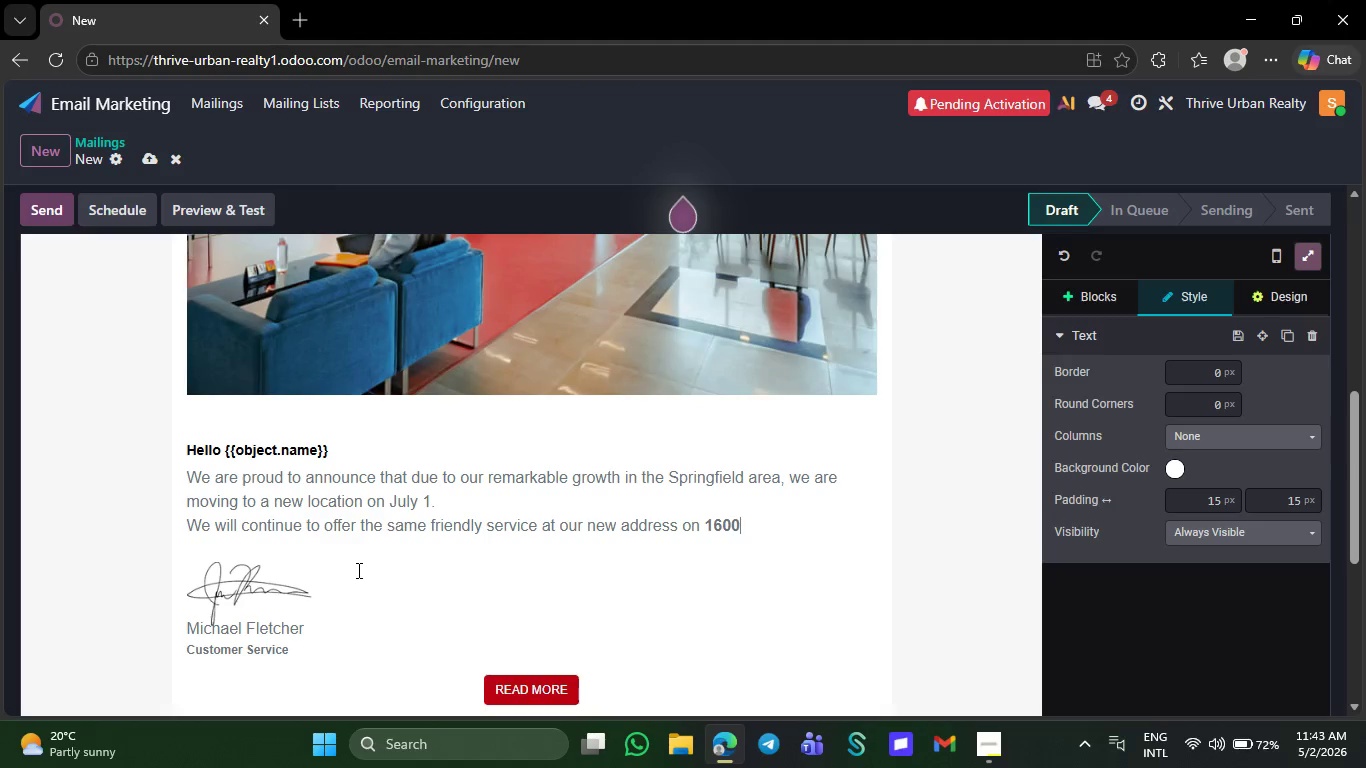 
key(Backspace)
 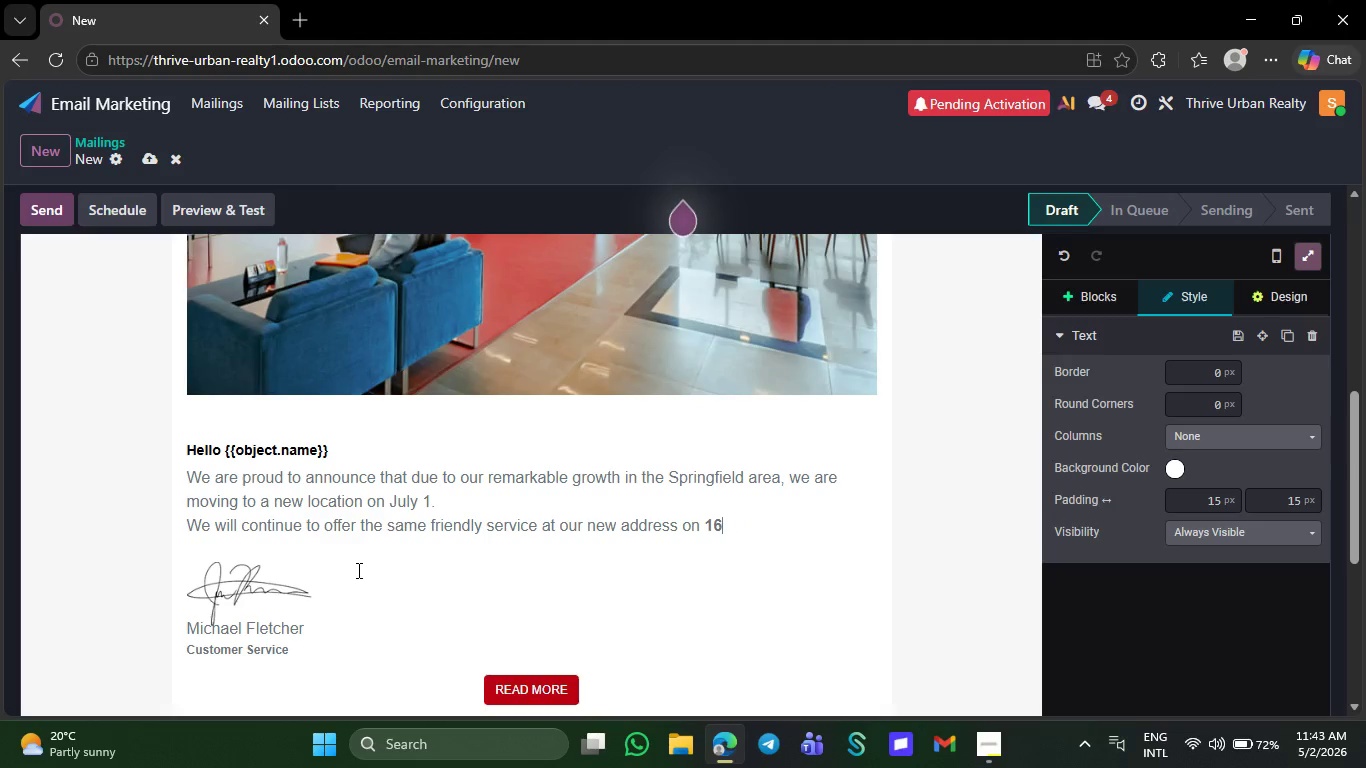 
key(Backspace)
 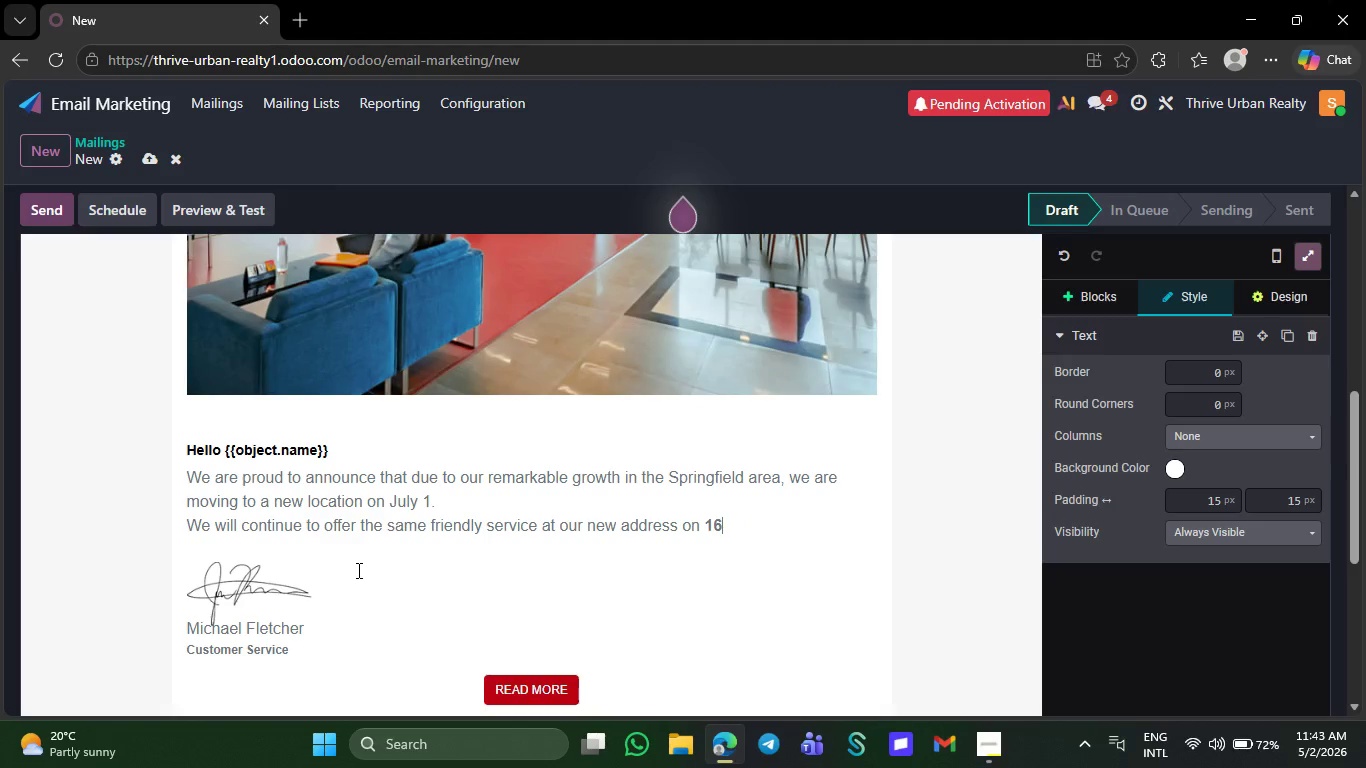 
key(Backspace)
 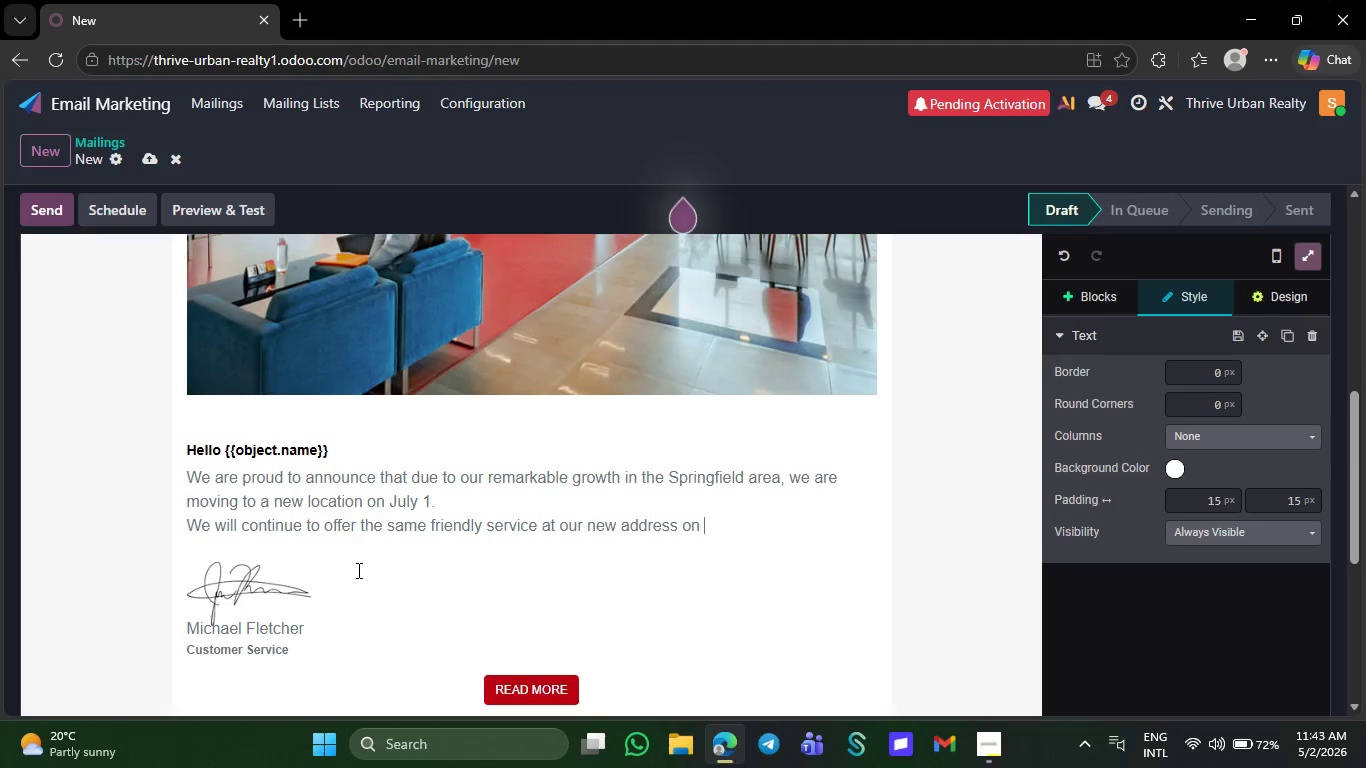 
key(Backspace)
 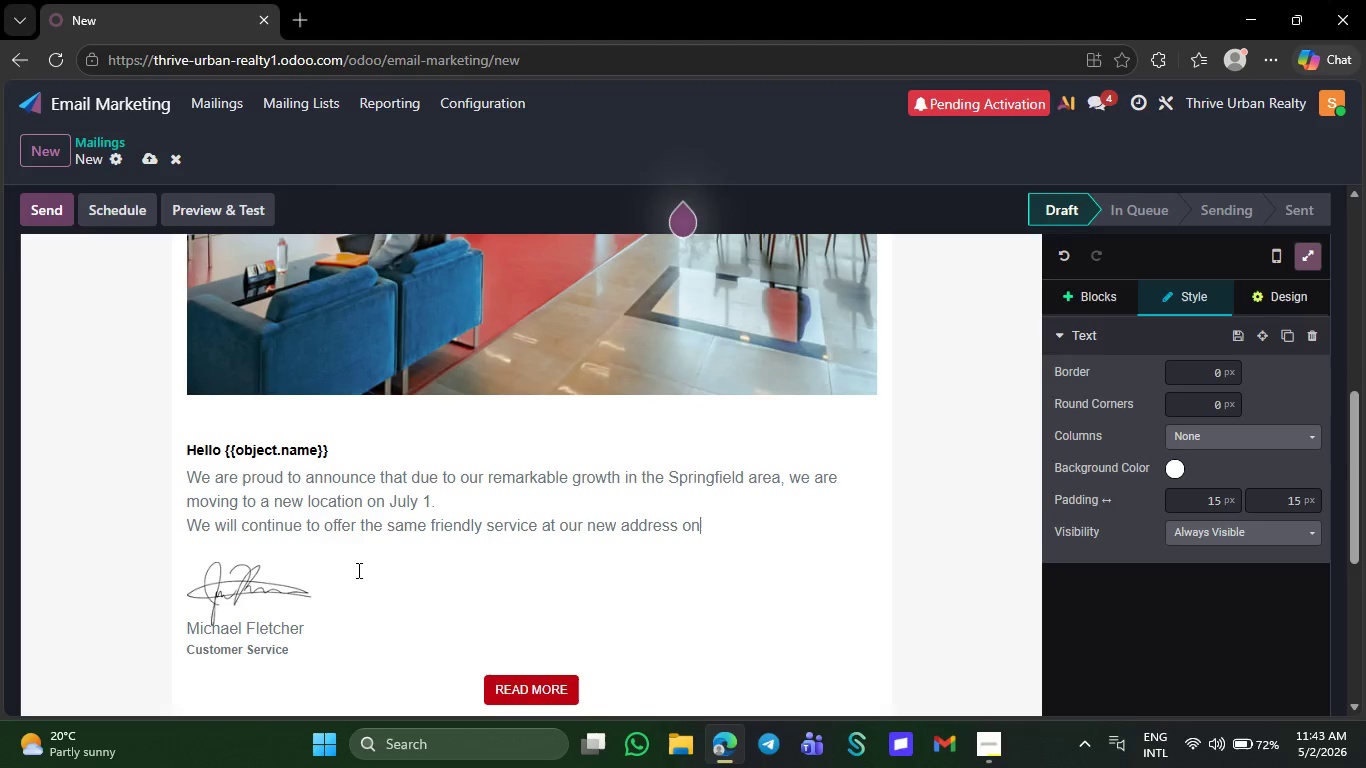 
key(Backspace)
 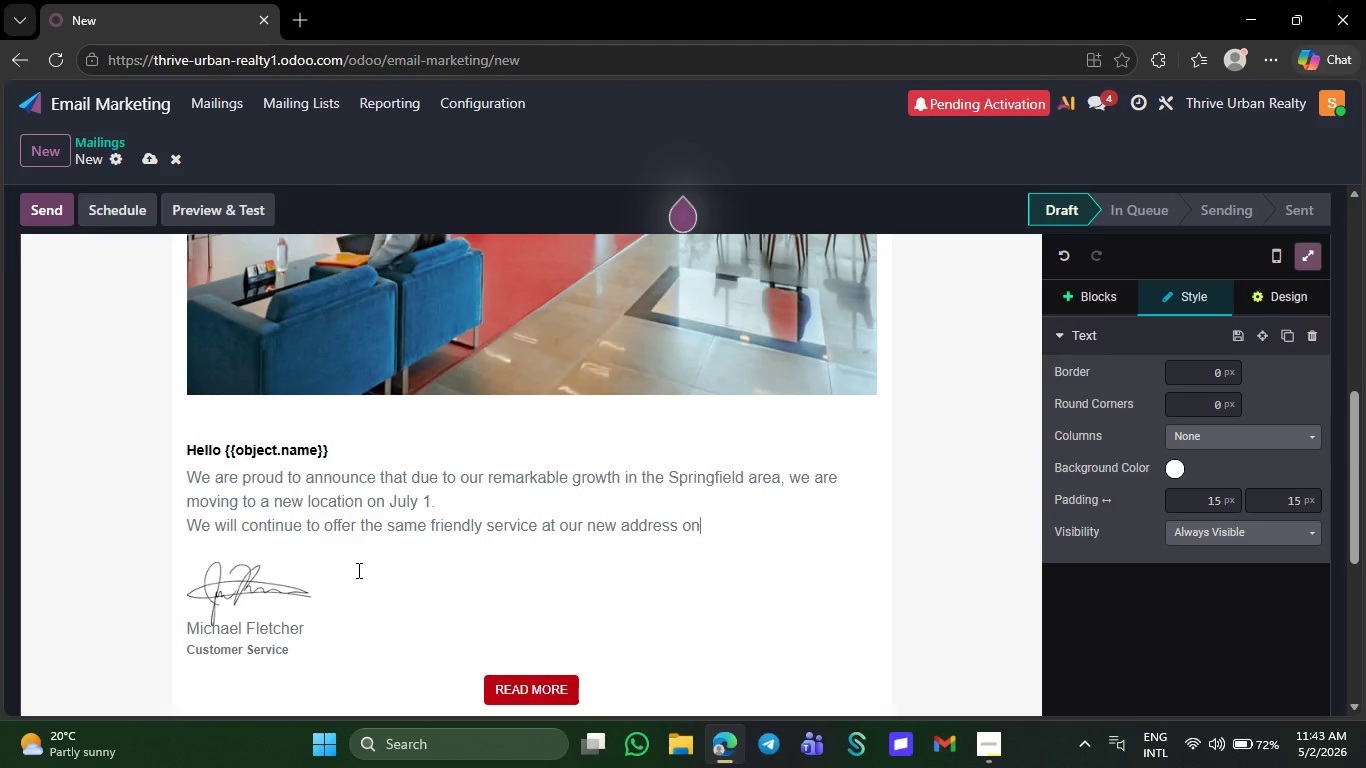 
key(Backspace)
 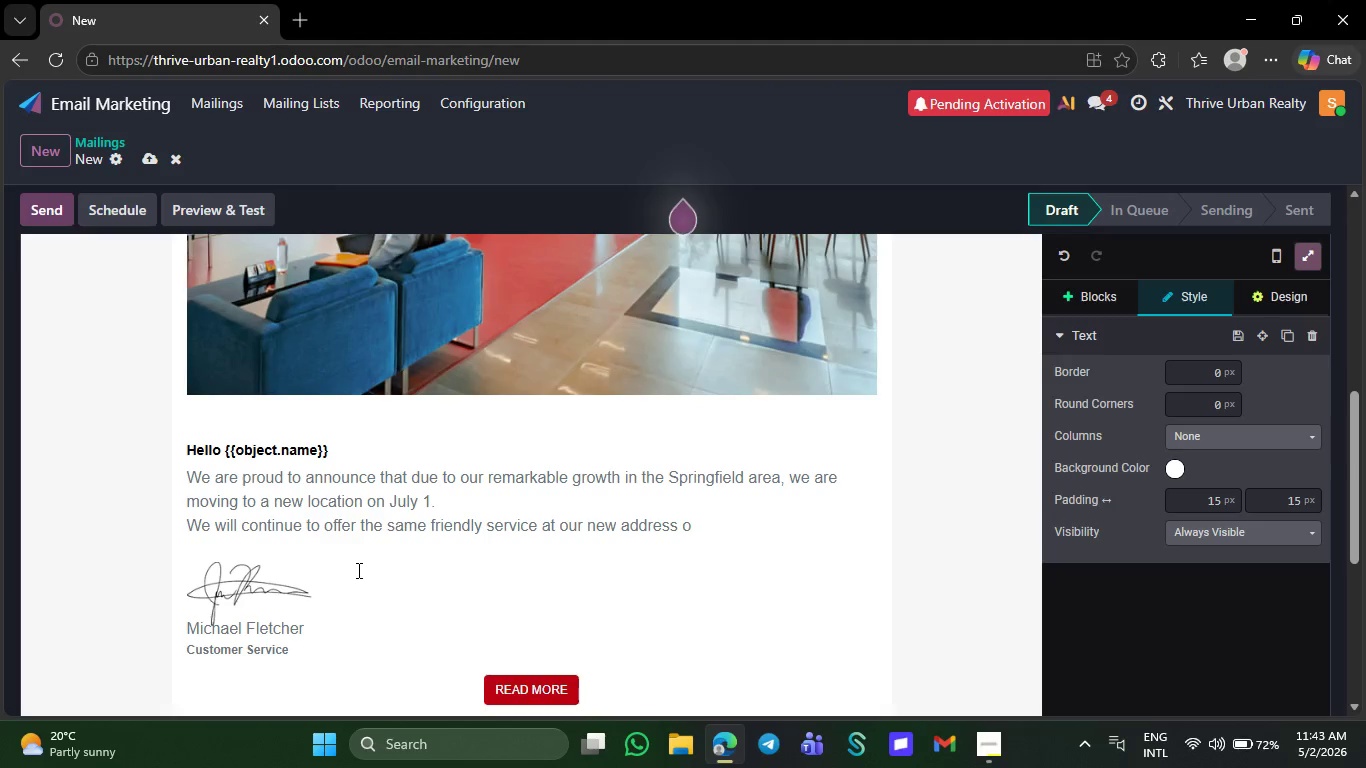 
key(Backspace)
 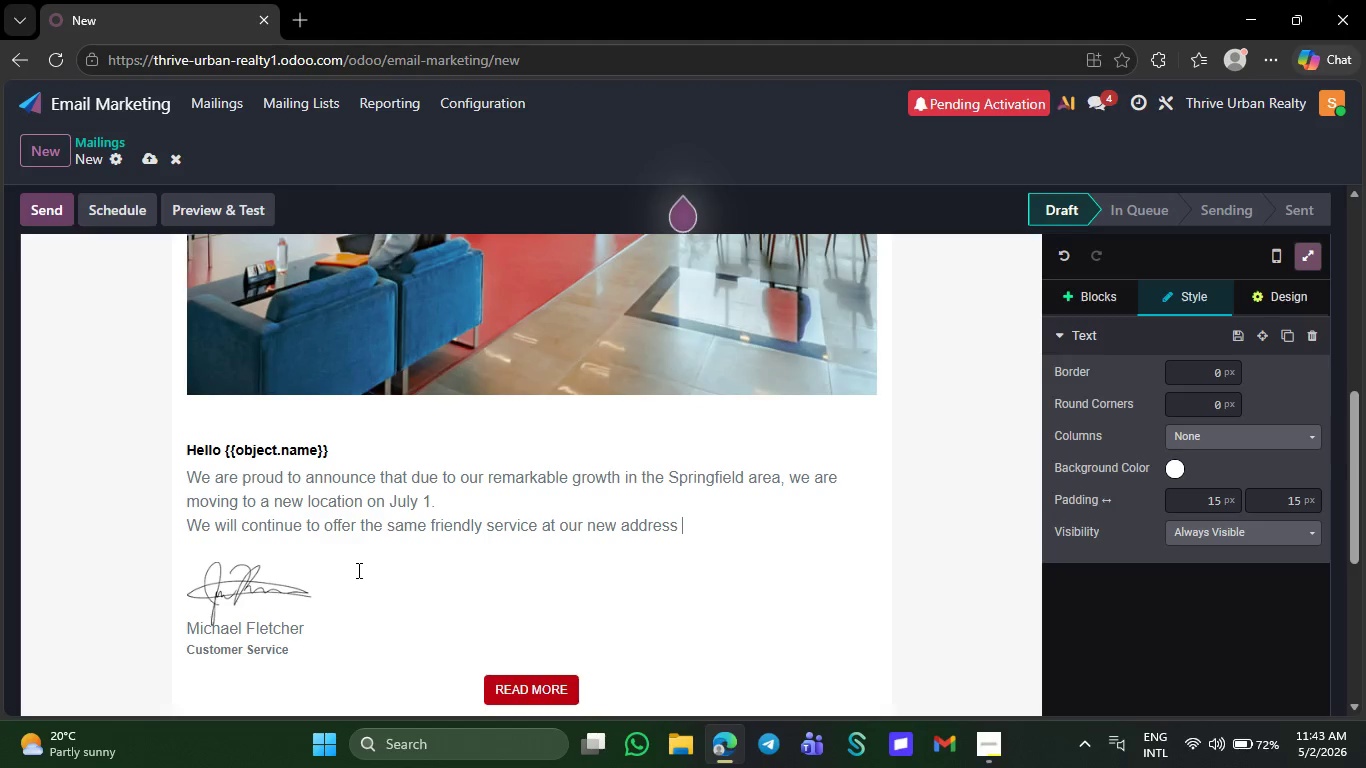 
key(Backspace)
 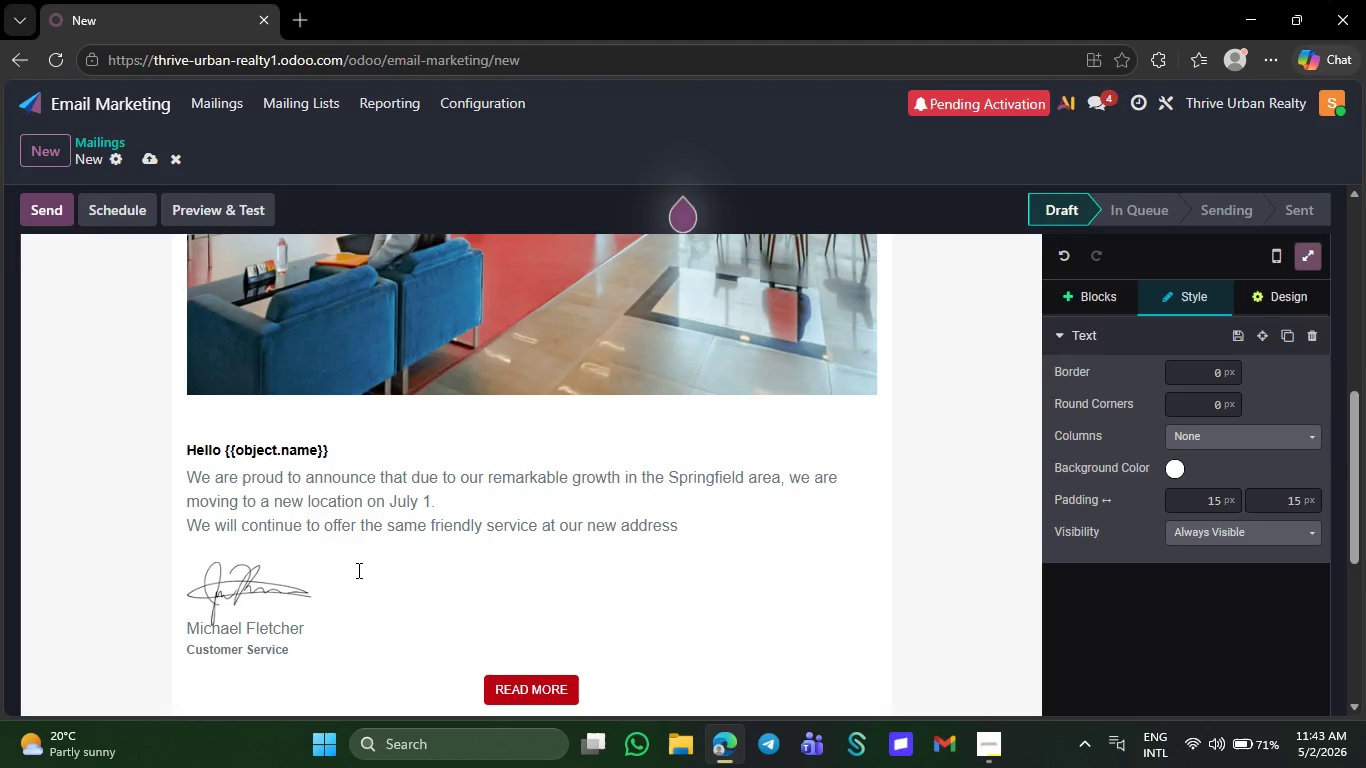 
hold_key(key=Backspace, duration=0.33)
 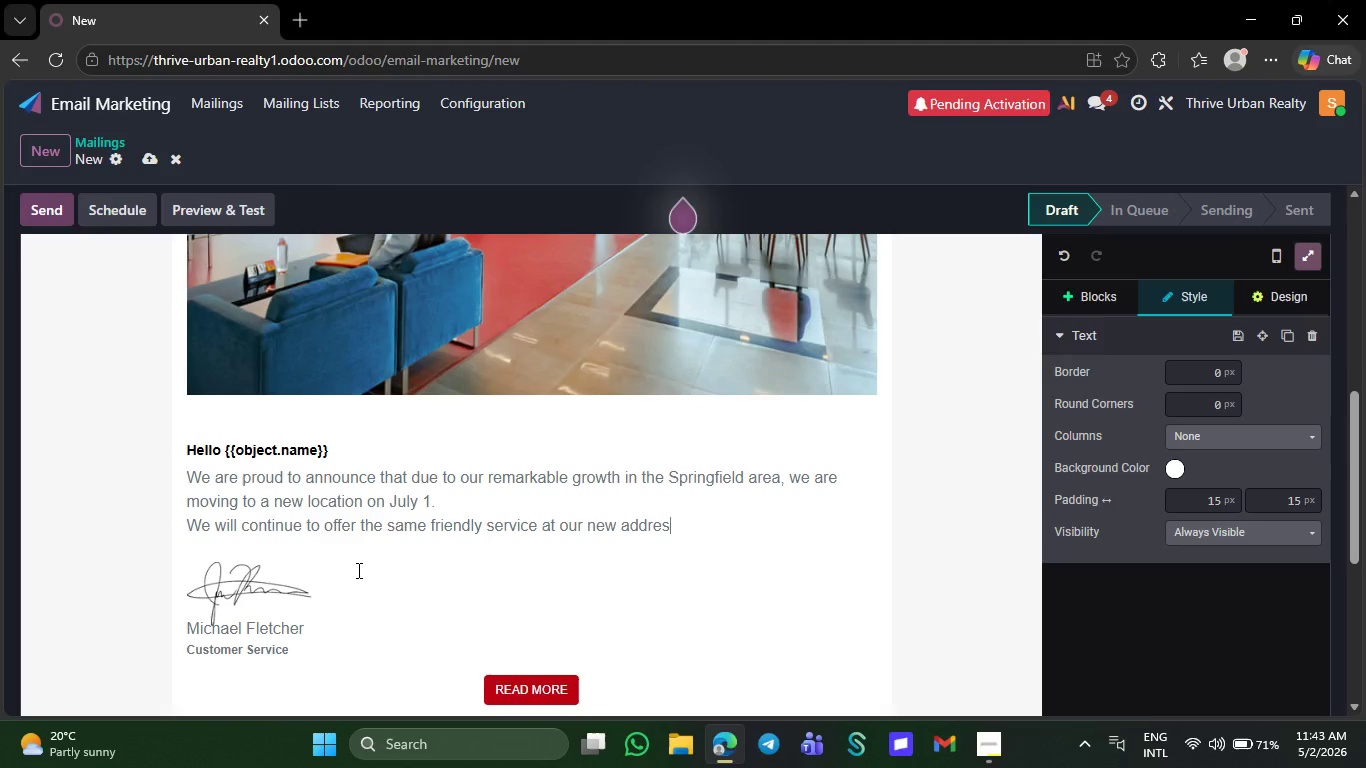 
key(Backspace)
 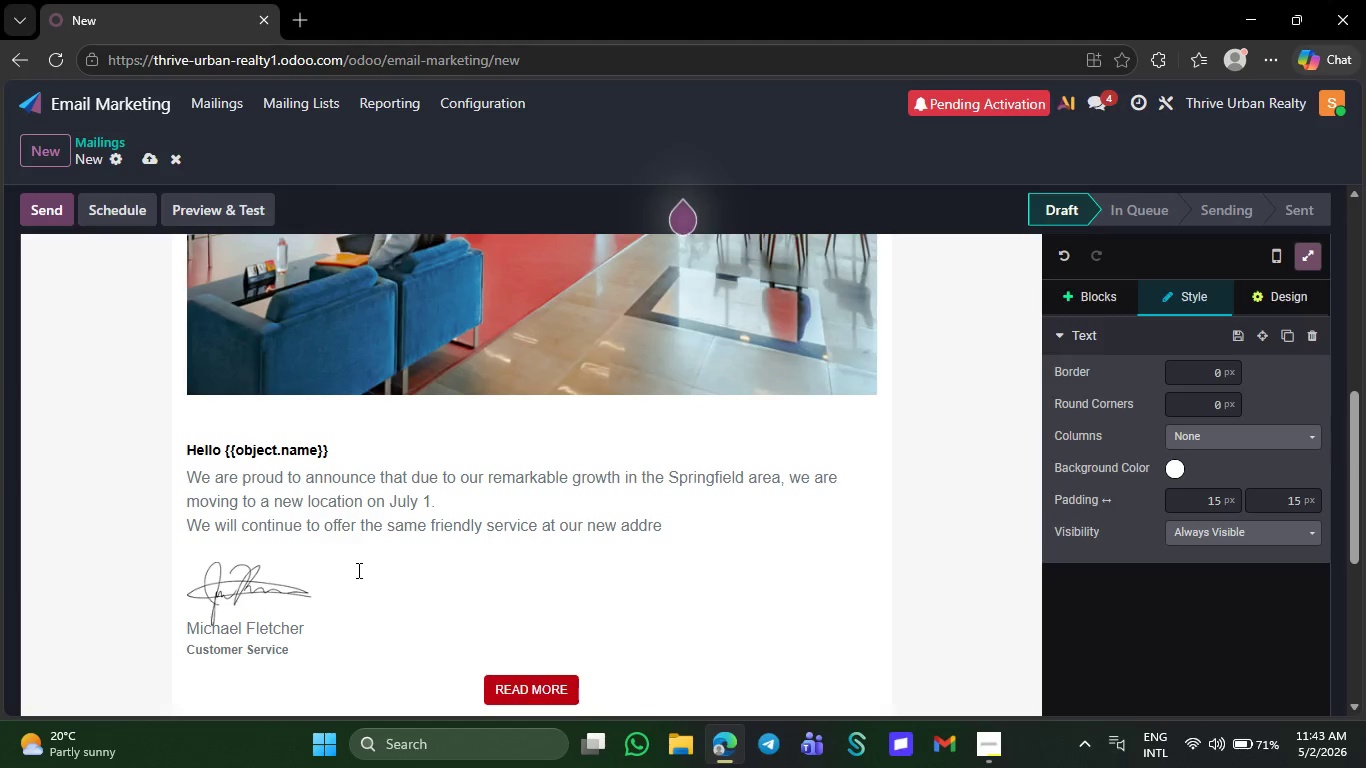 
key(Backspace)
 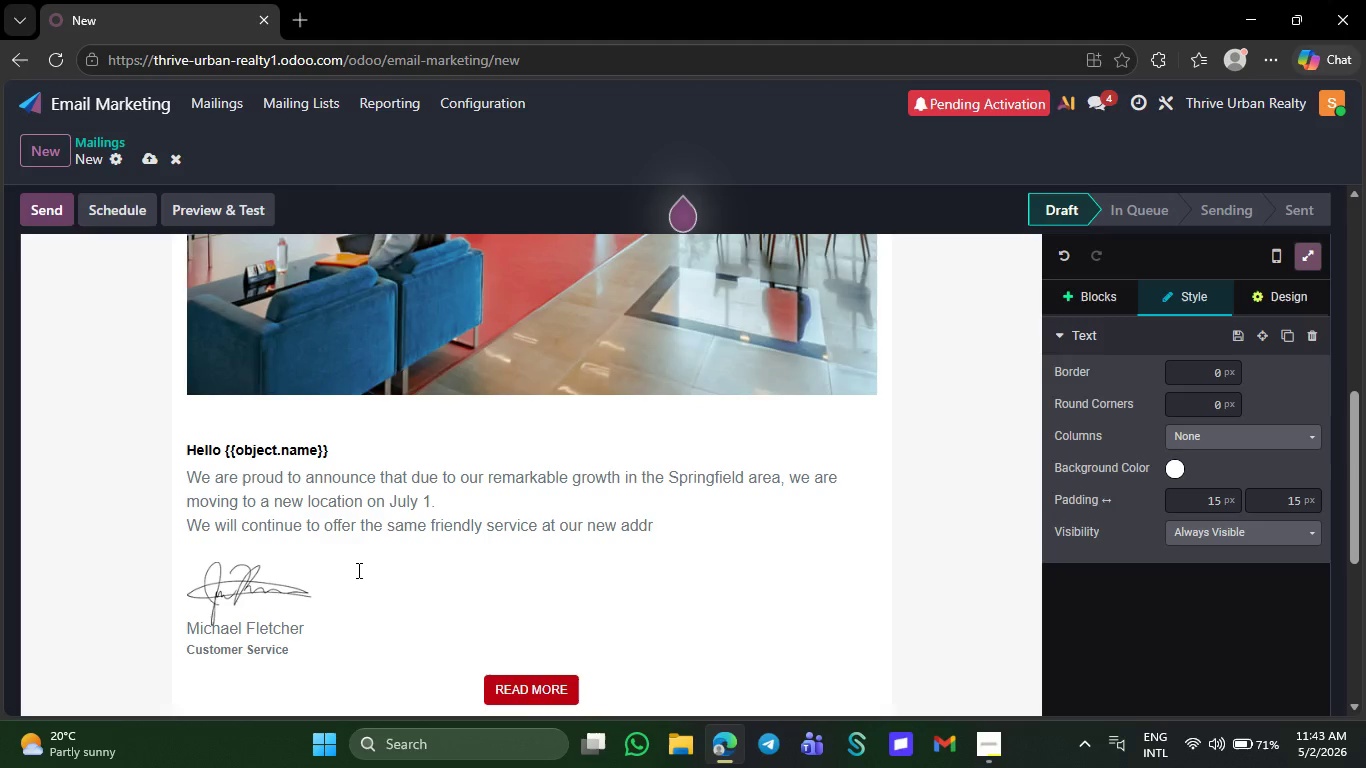 
key(Backspace)
 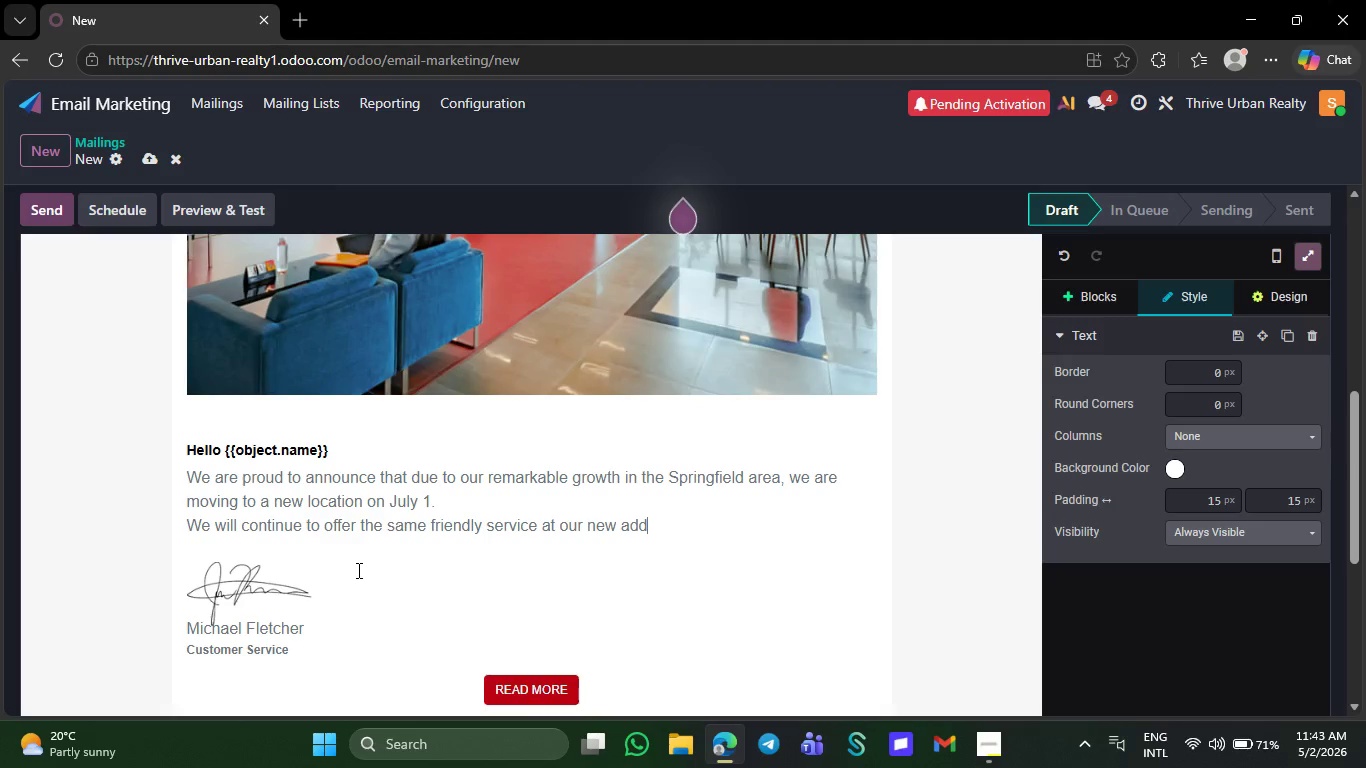 
key(Backspace)
 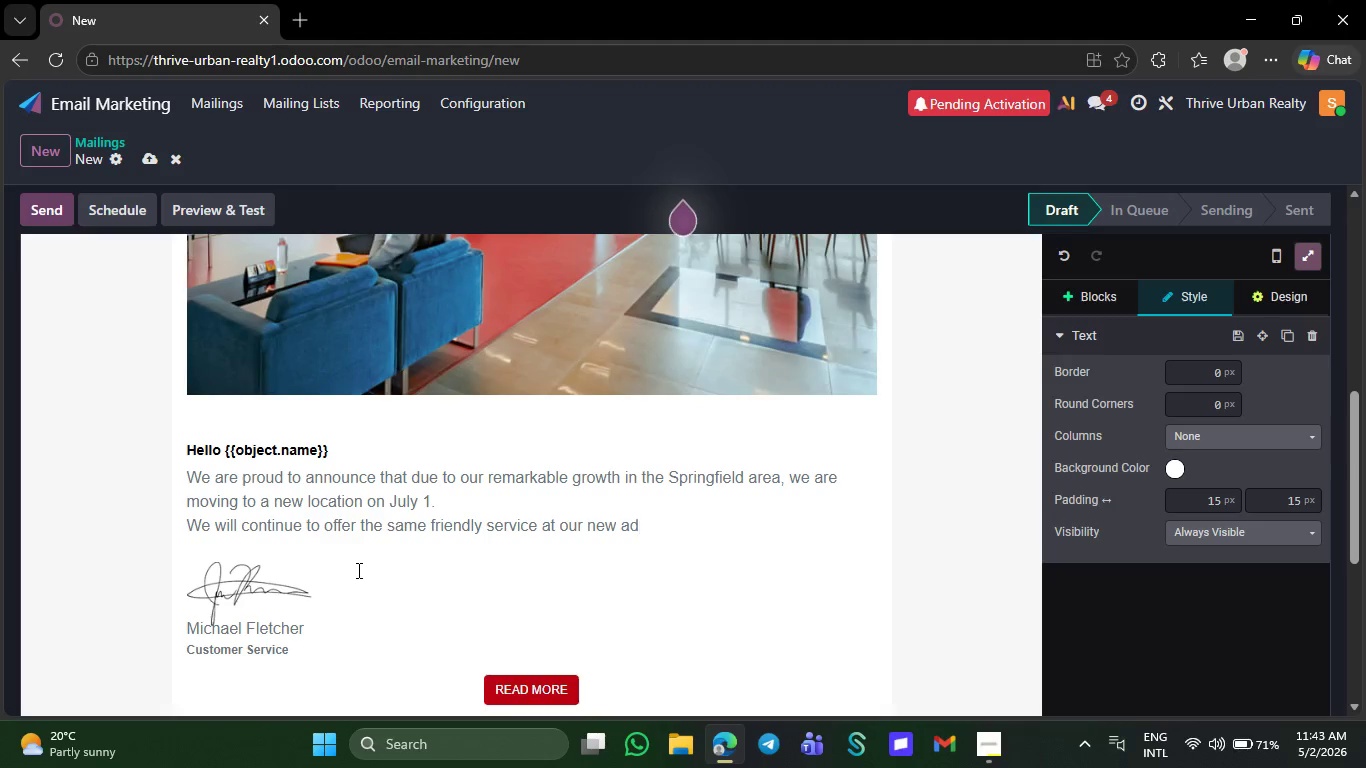 
key(Backspace)
 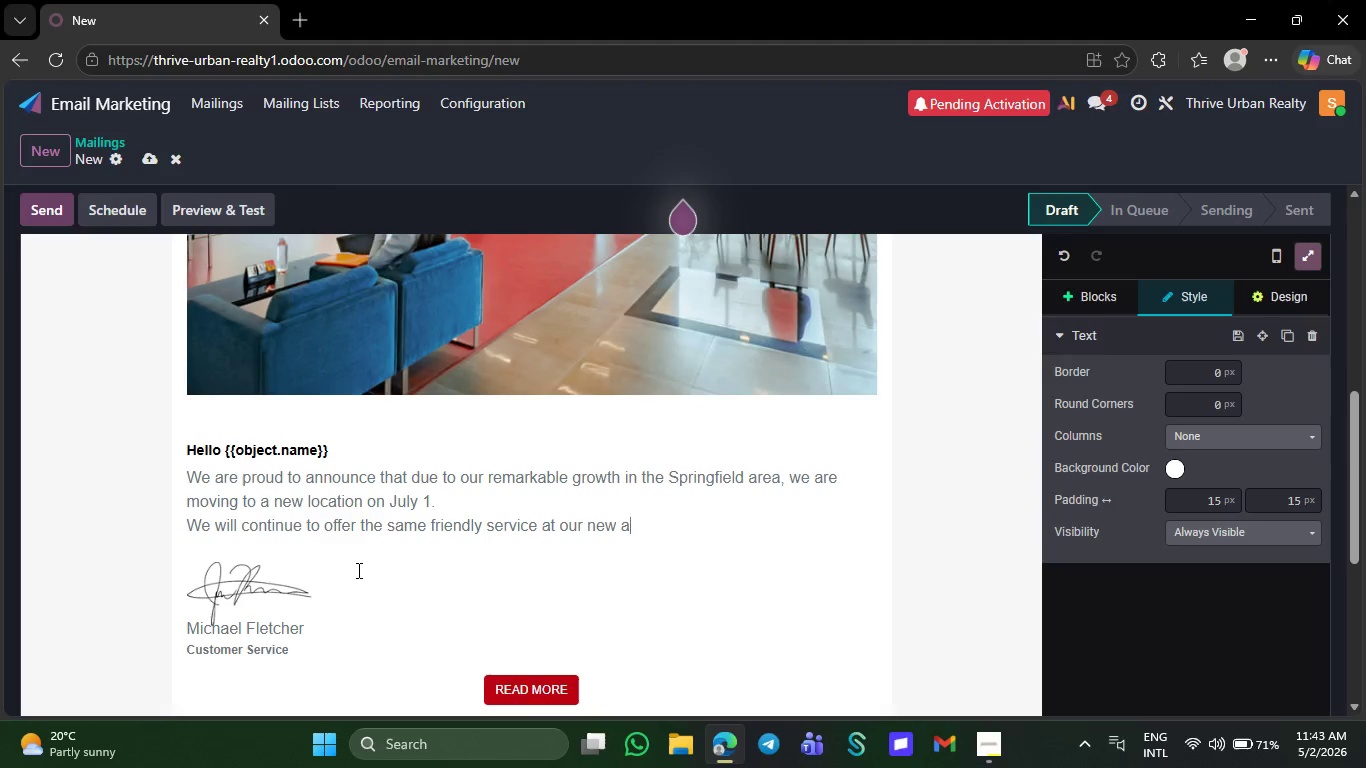 
hold_key(key=Backspace, duration=0.33)
 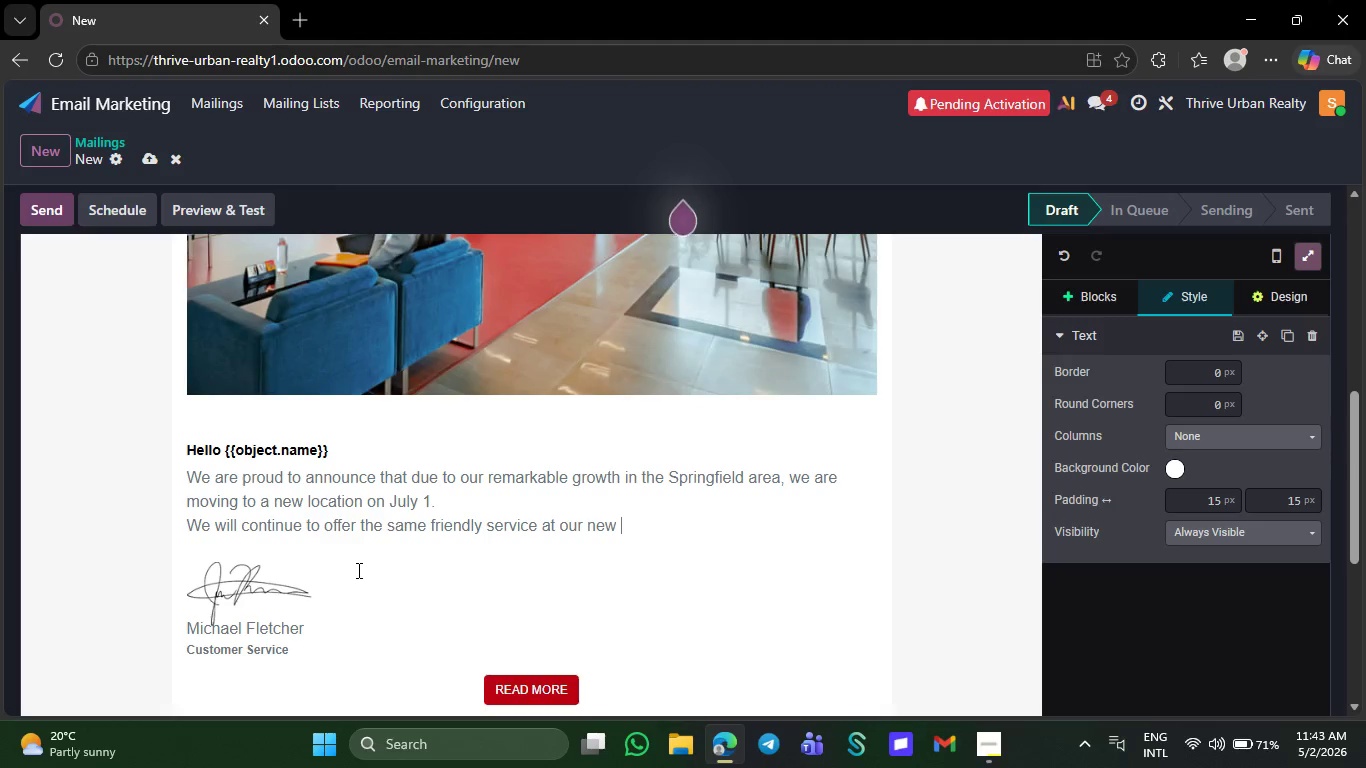 
key(Backspace)
 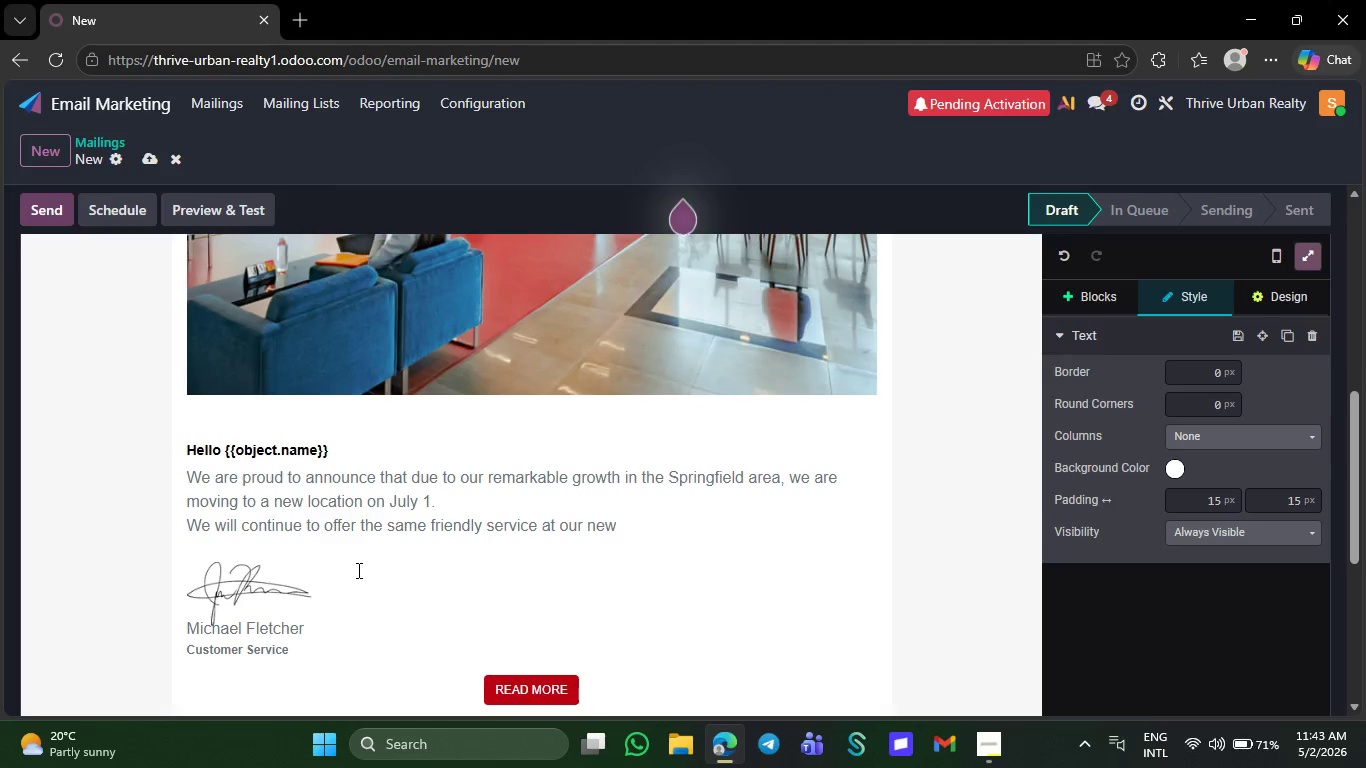 
key(Backspace)
 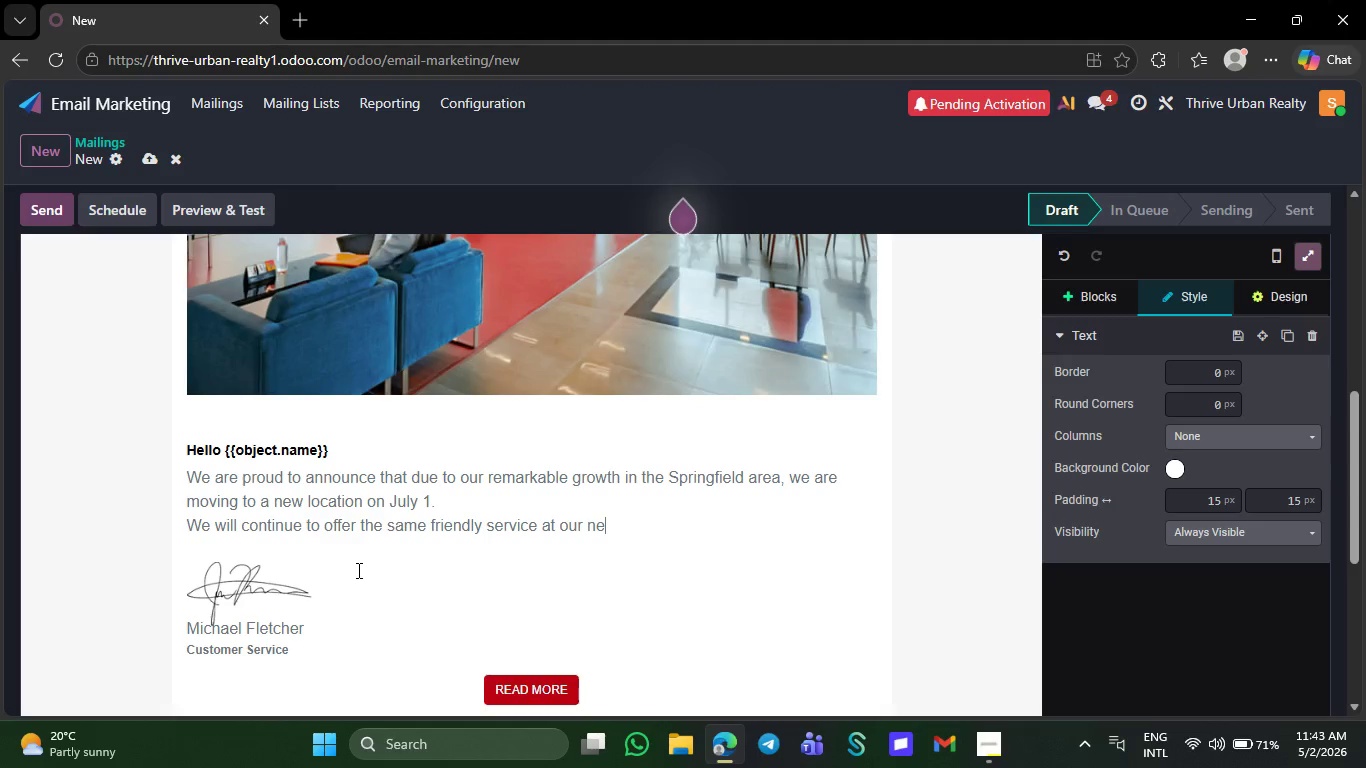 
key(Backspace)
 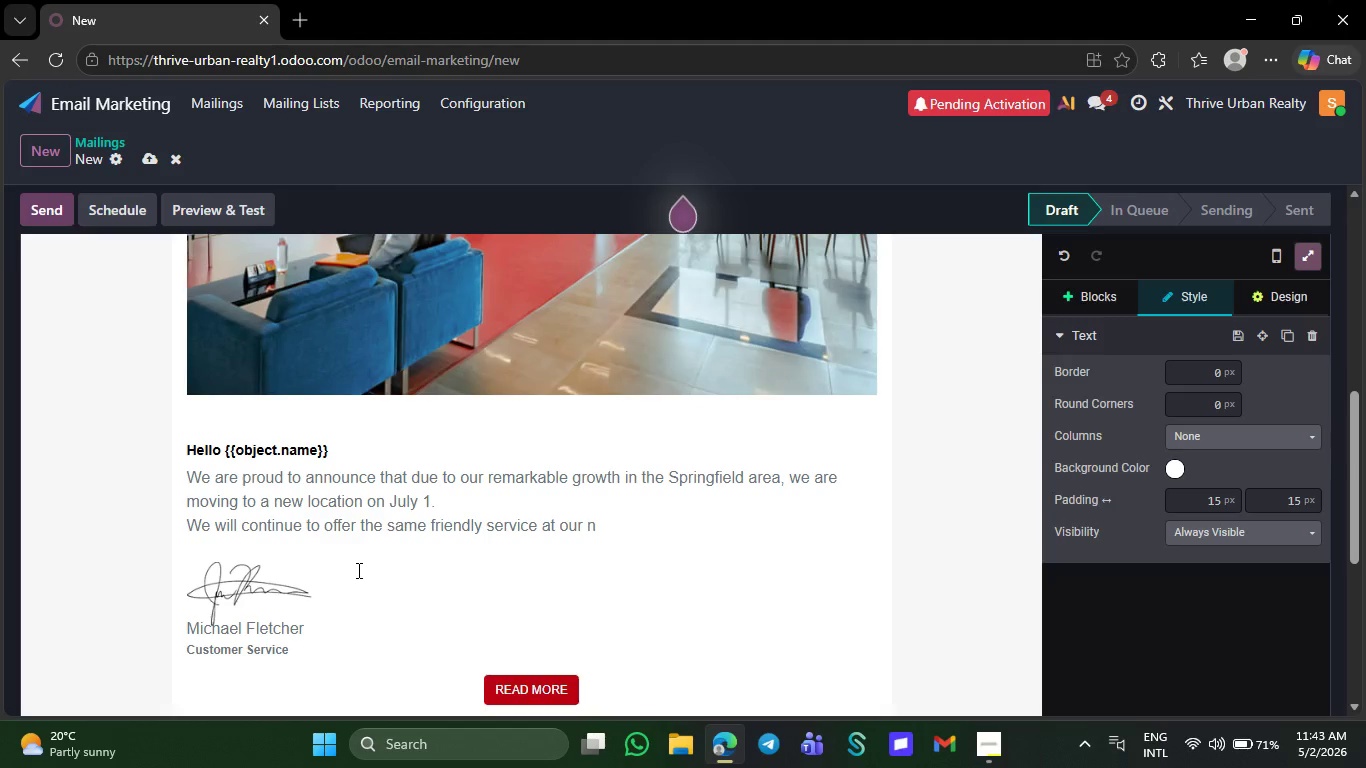 
key(Backspace)
 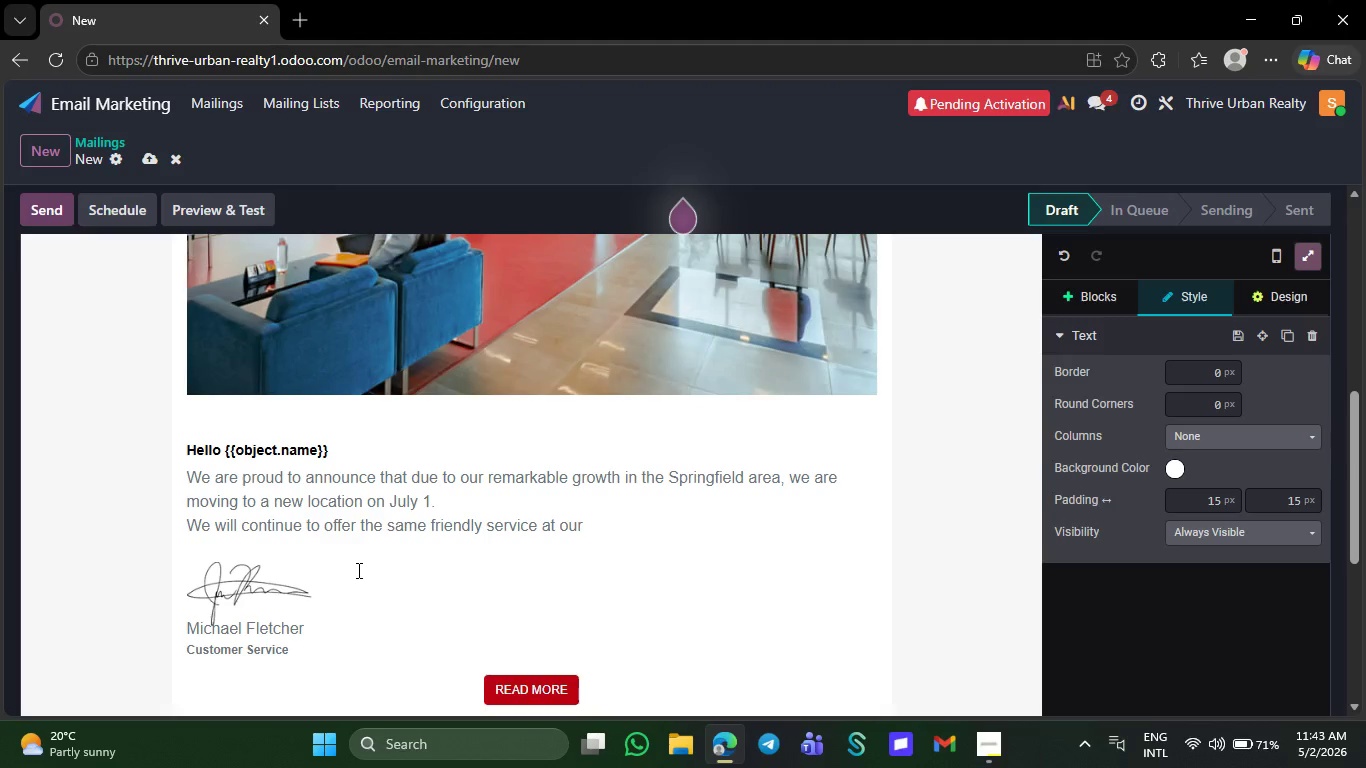 
key(Backspace)
 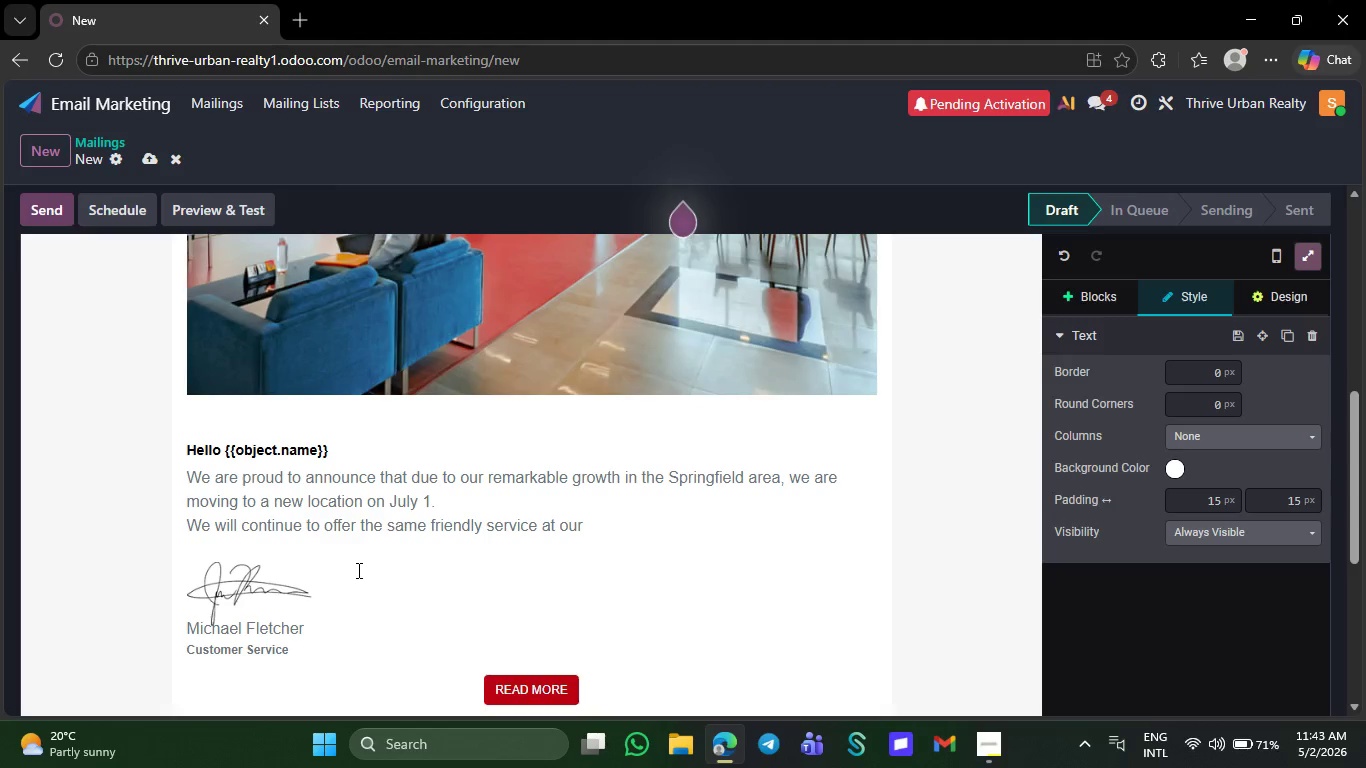 
key(Backspace)
 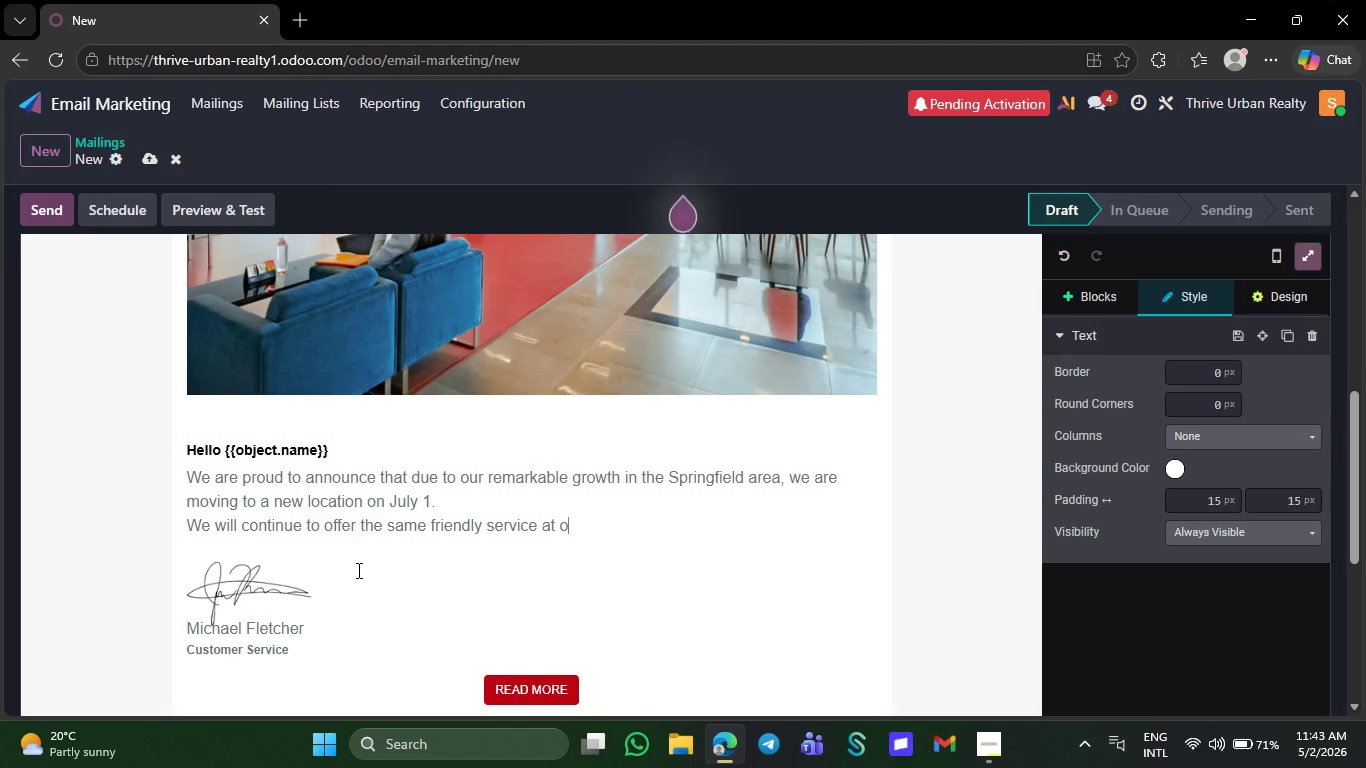 
key(Backspace)
 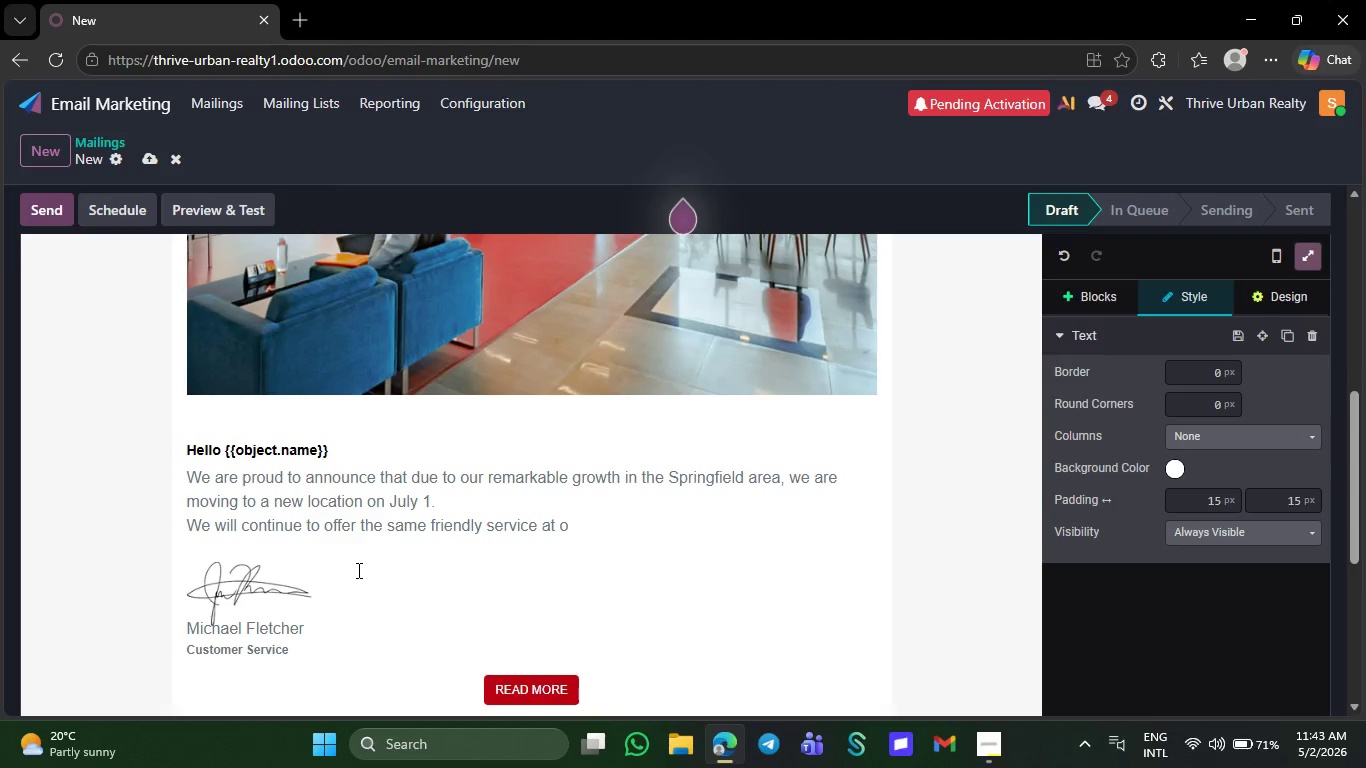 
key(Backspace)
 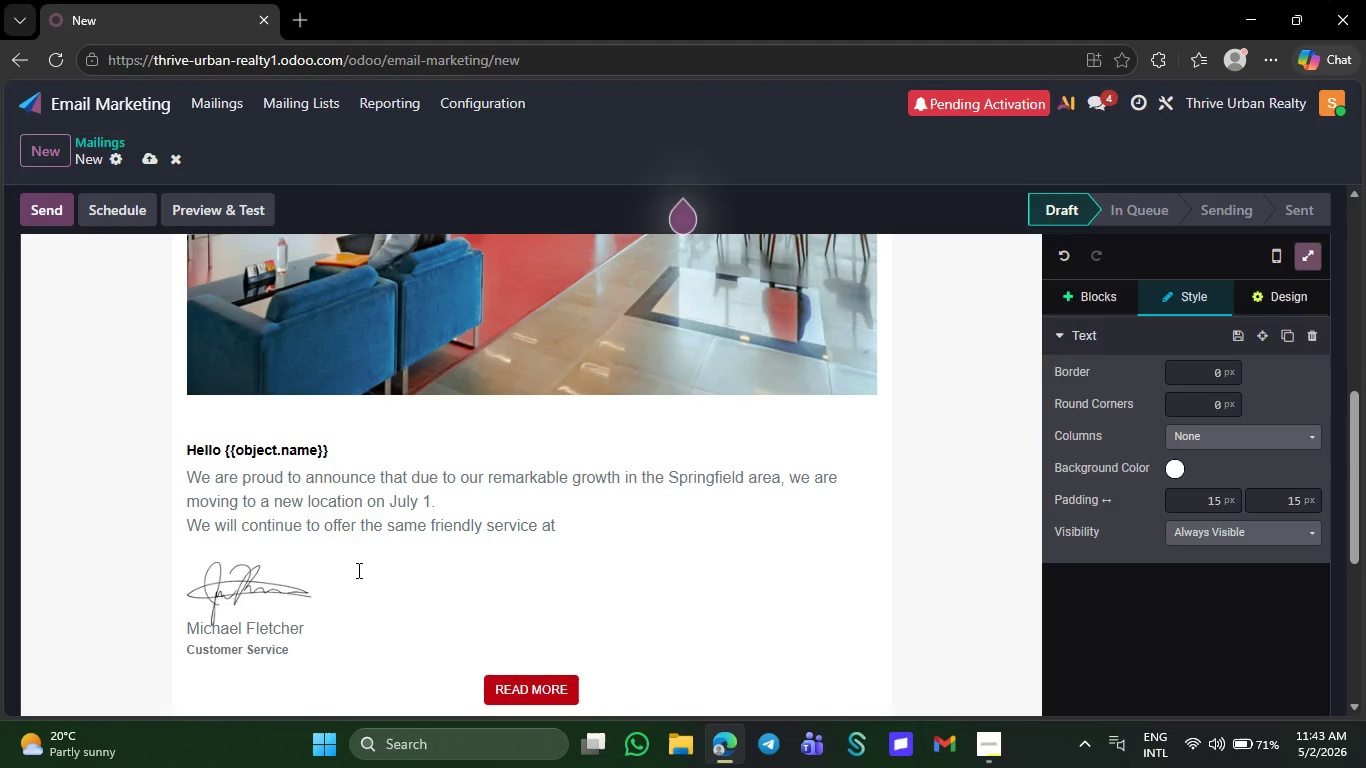 
key(Backspace)
 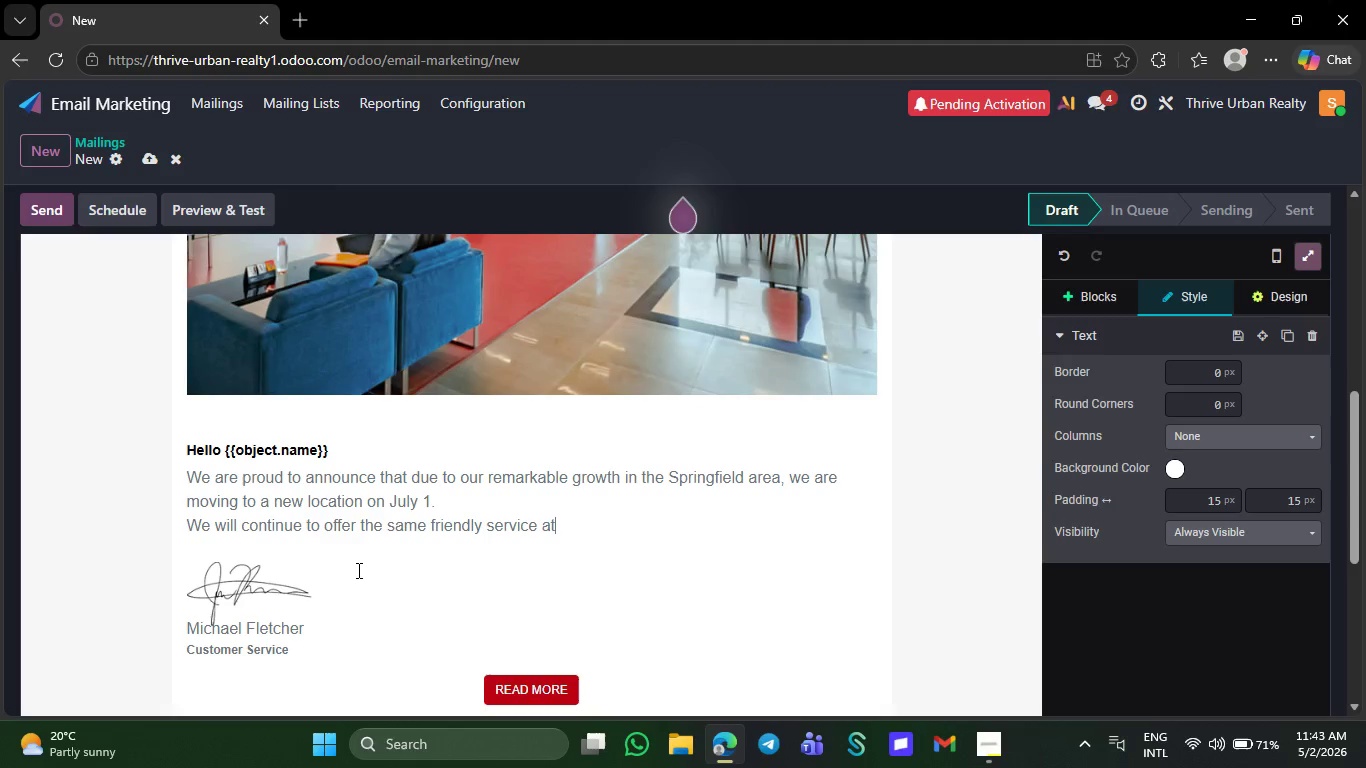 
key(Backspace)
 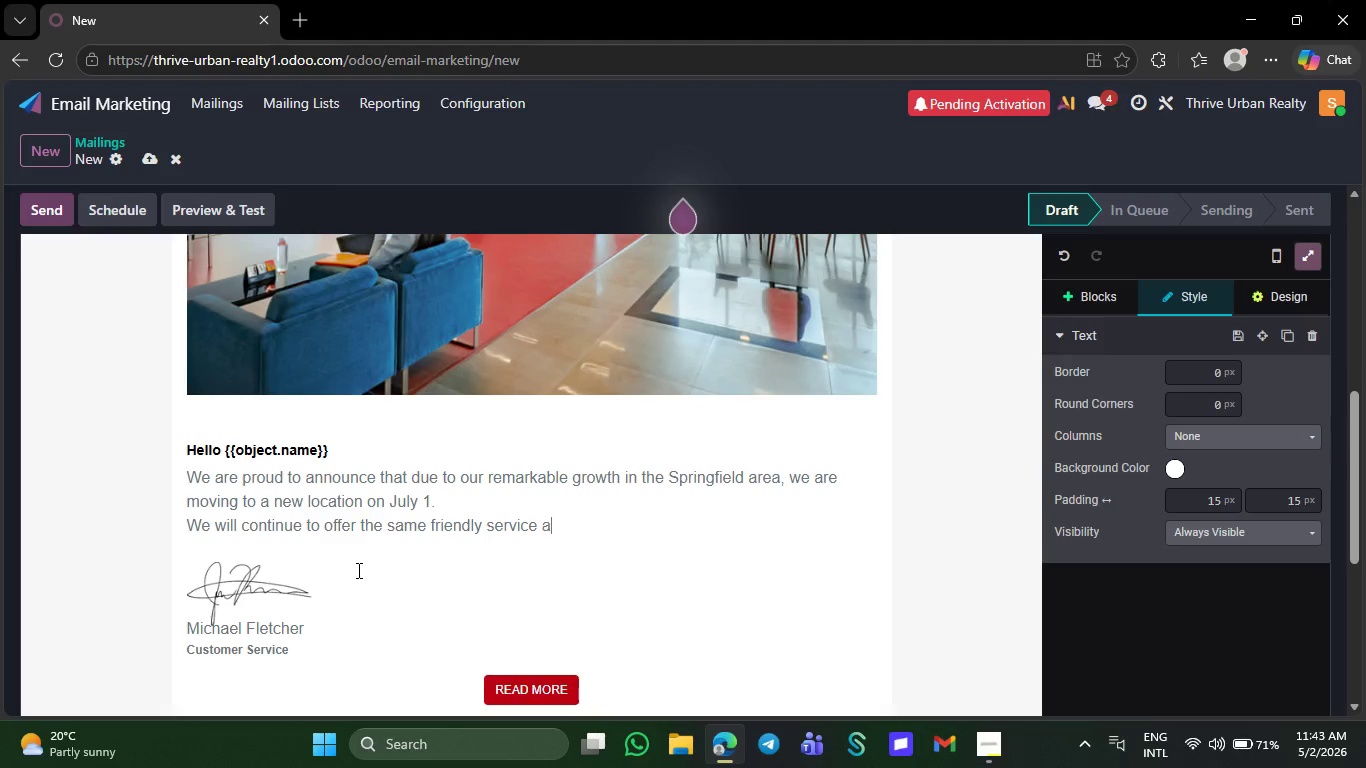 
key(Backspace)
 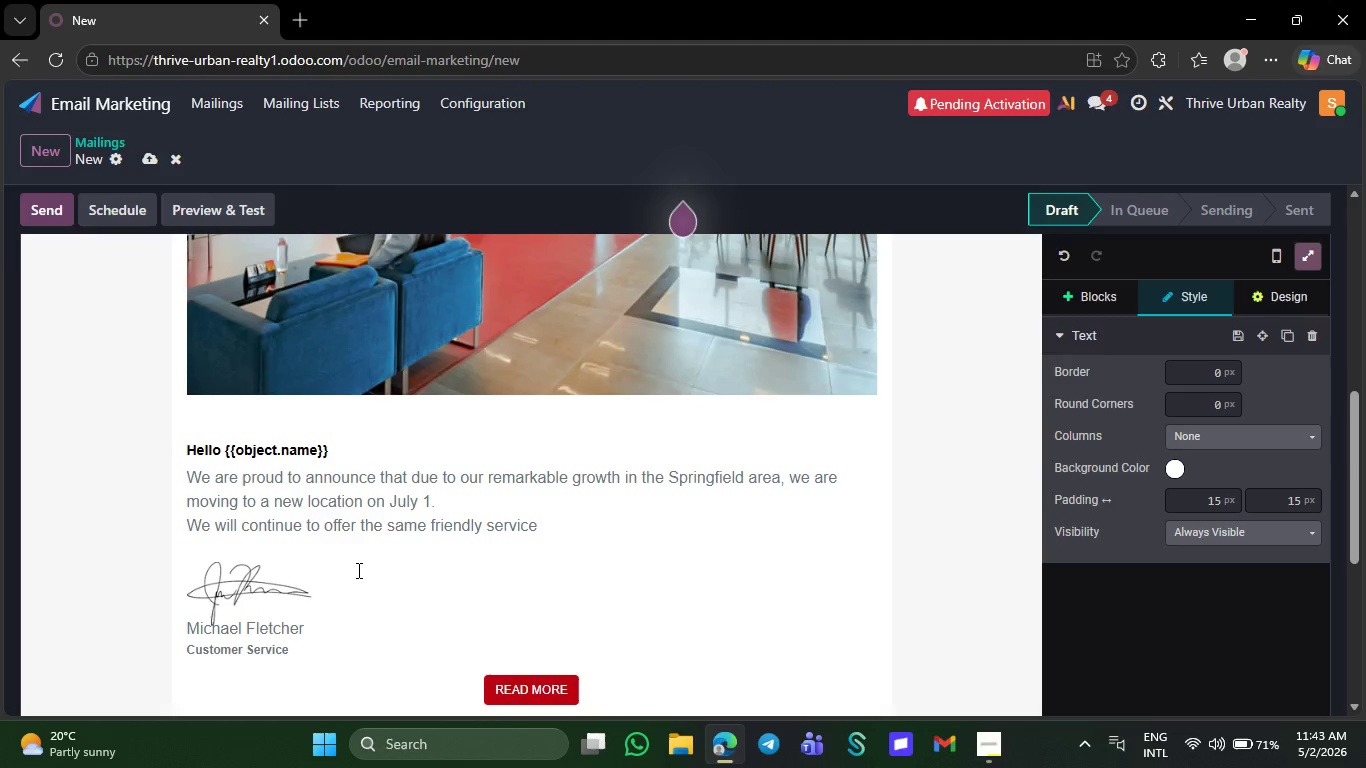 
key(Backspace)
 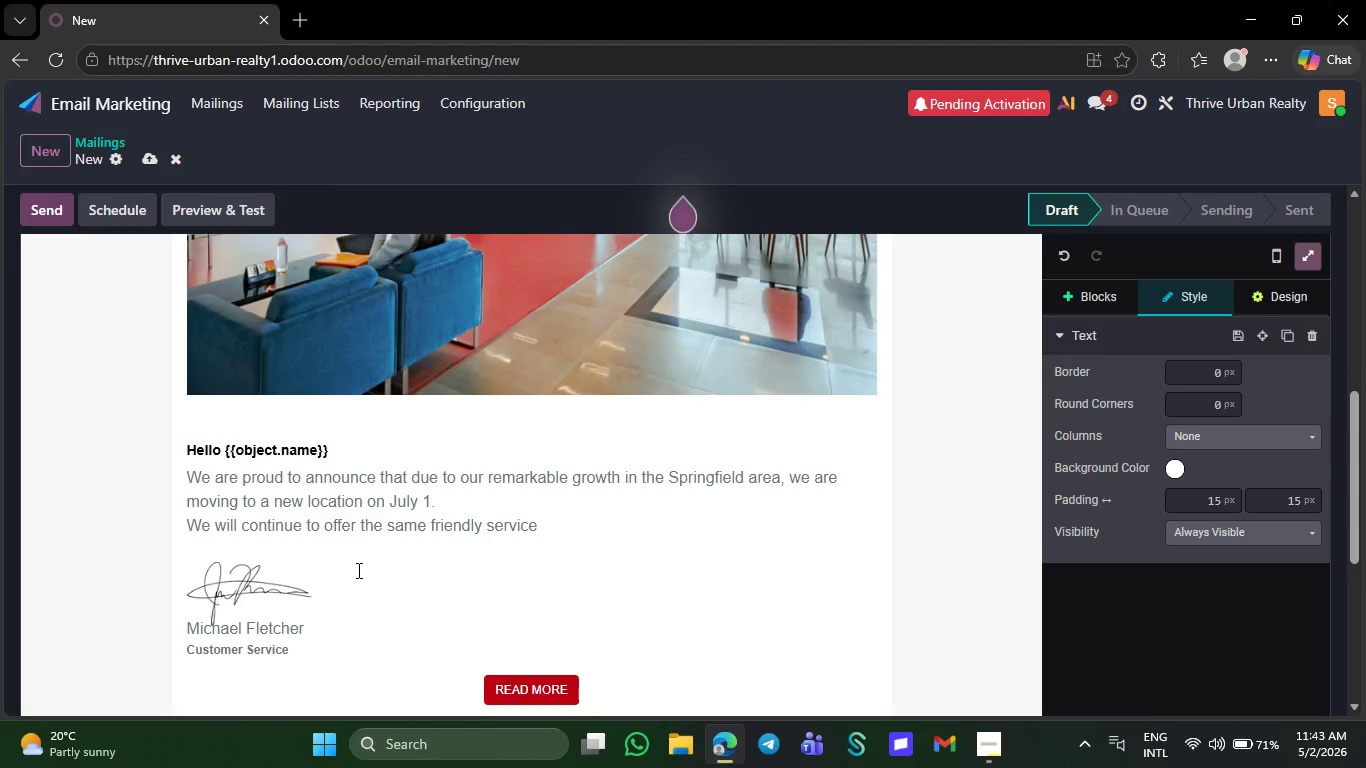 
key(Backspace)
 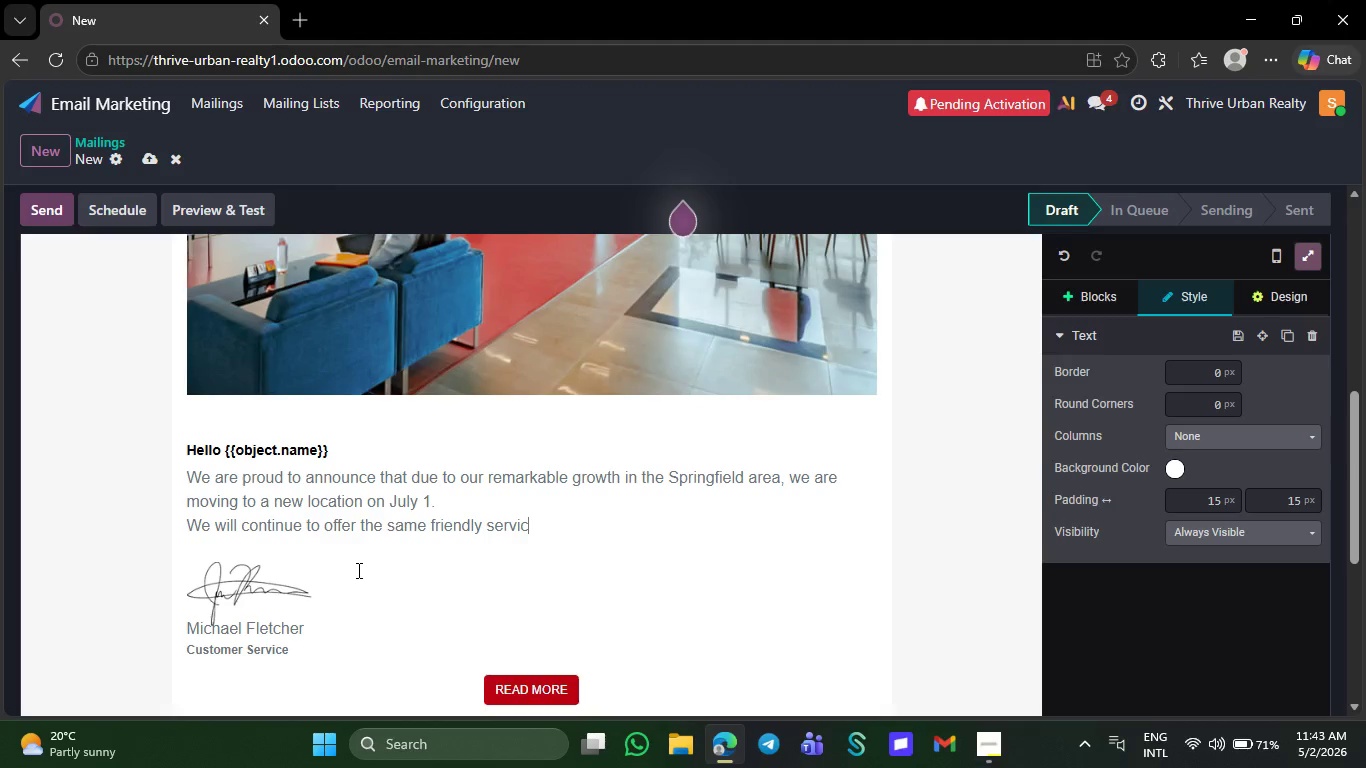 
key(Backspace)
 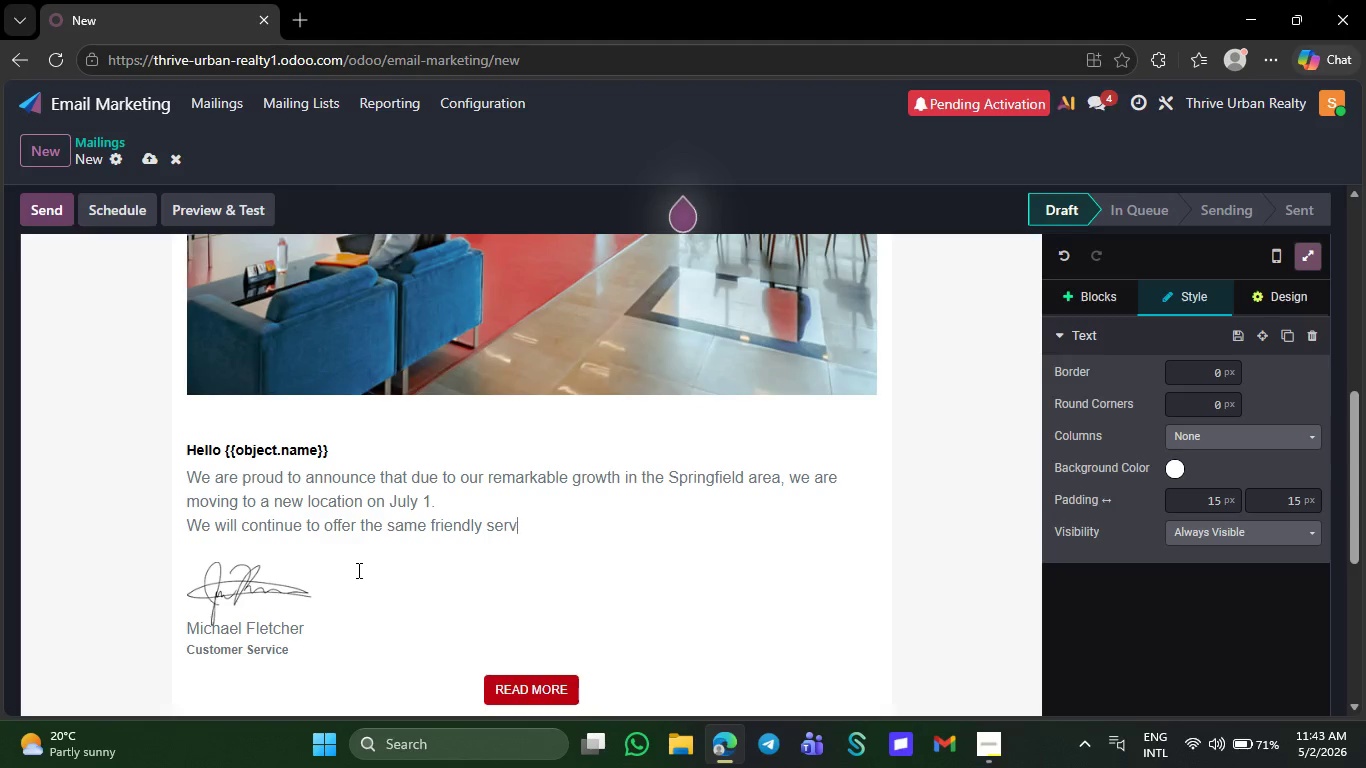 
key(Backspace)
 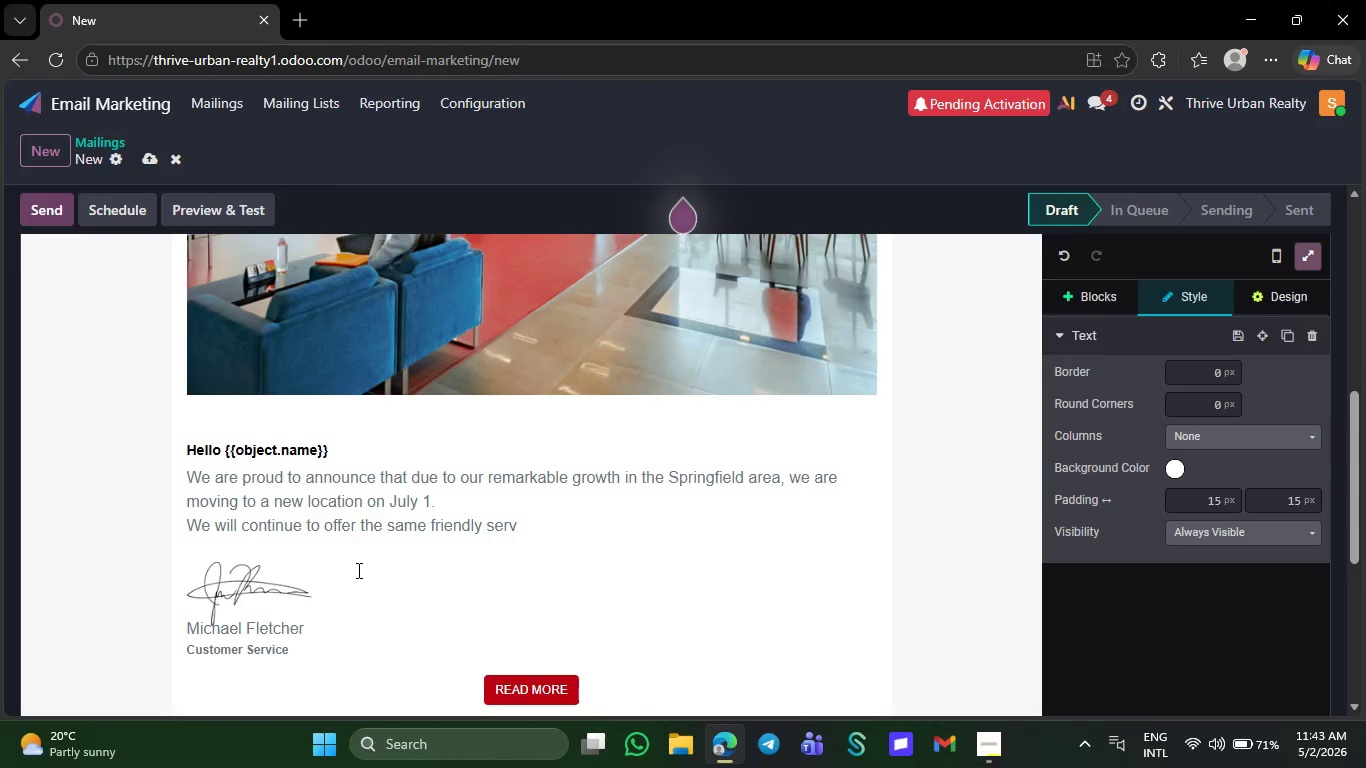 
key(Backspace)
 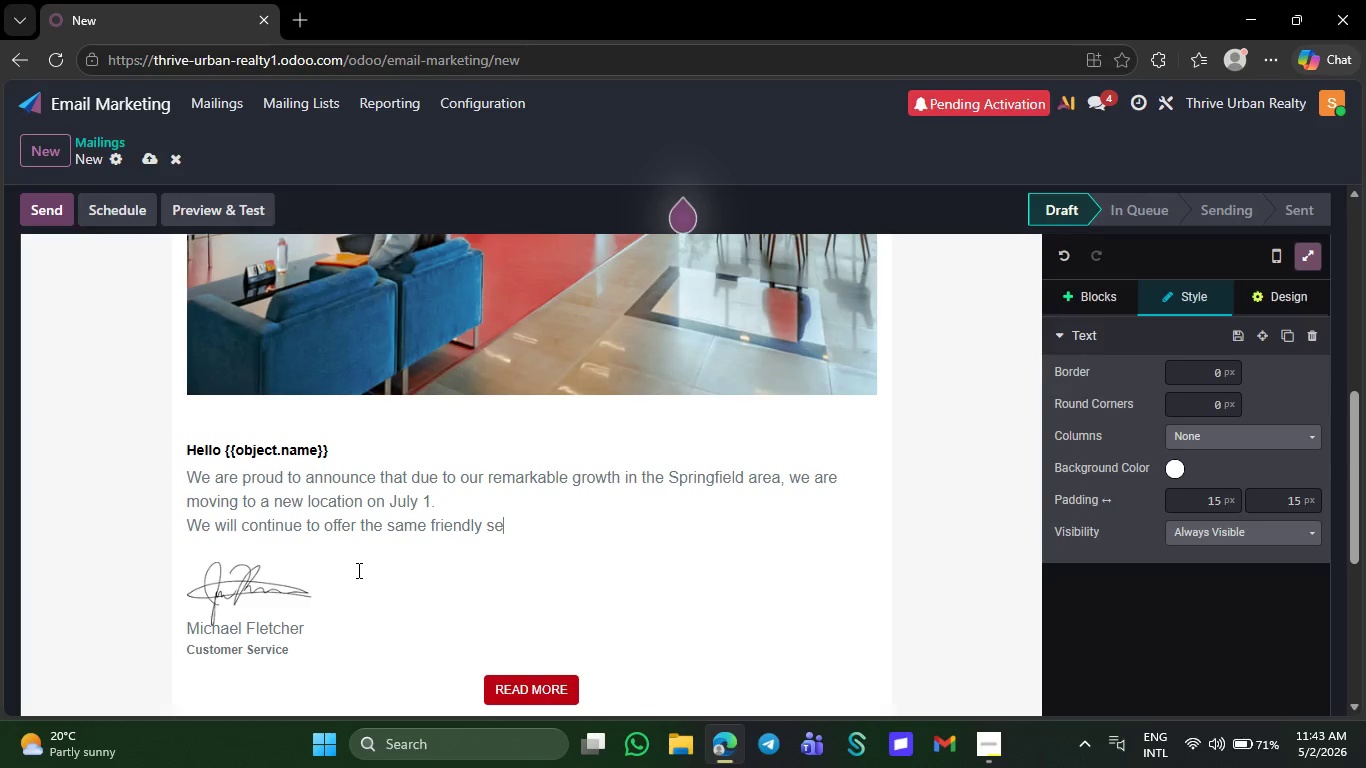 
key(Backspace)
 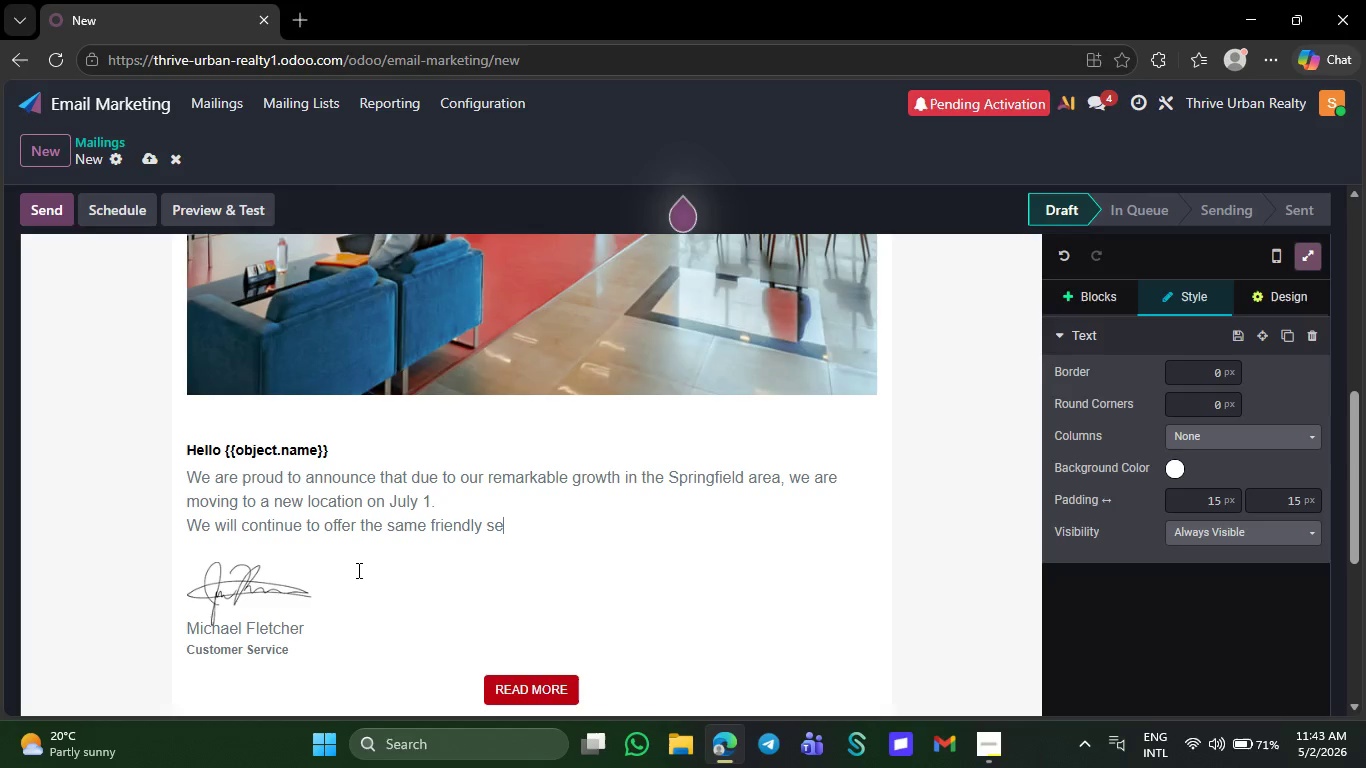 
wait(14.75)
 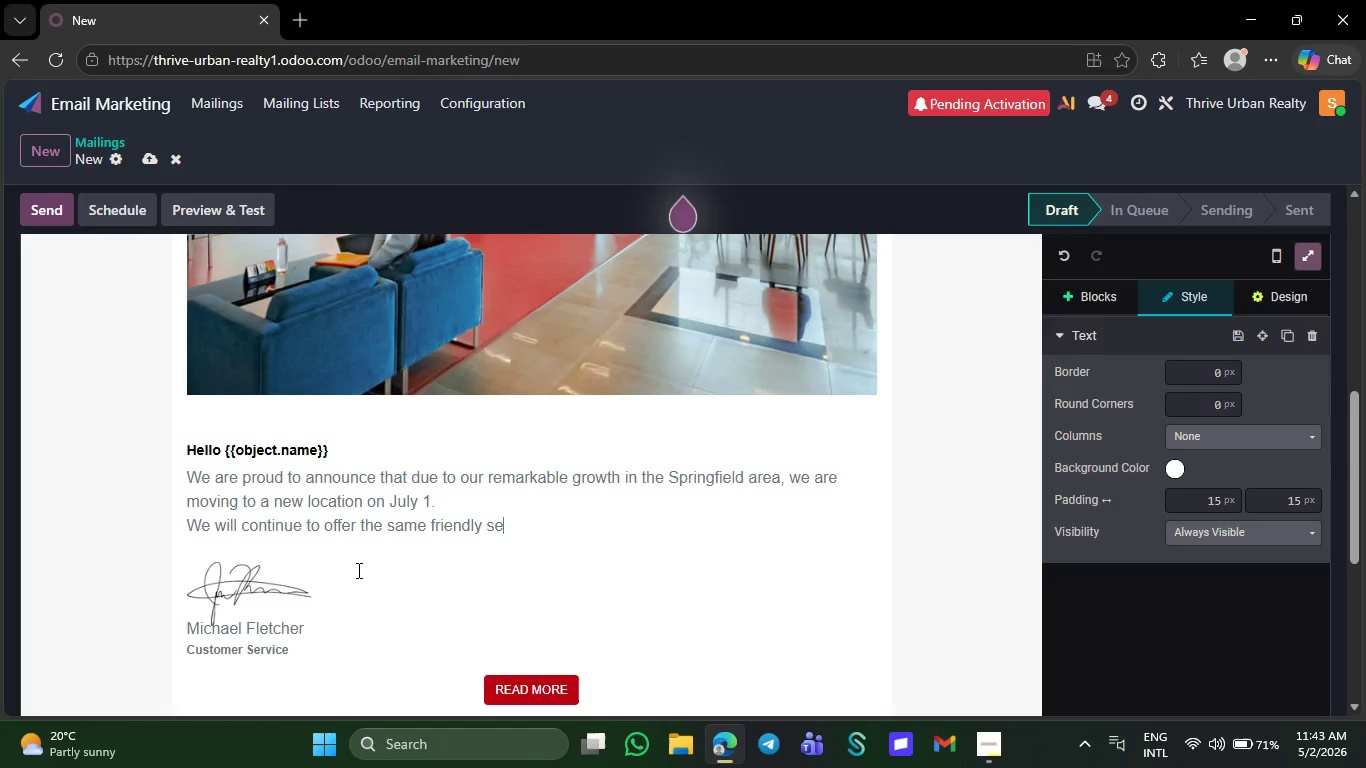 
key(Backspace)
 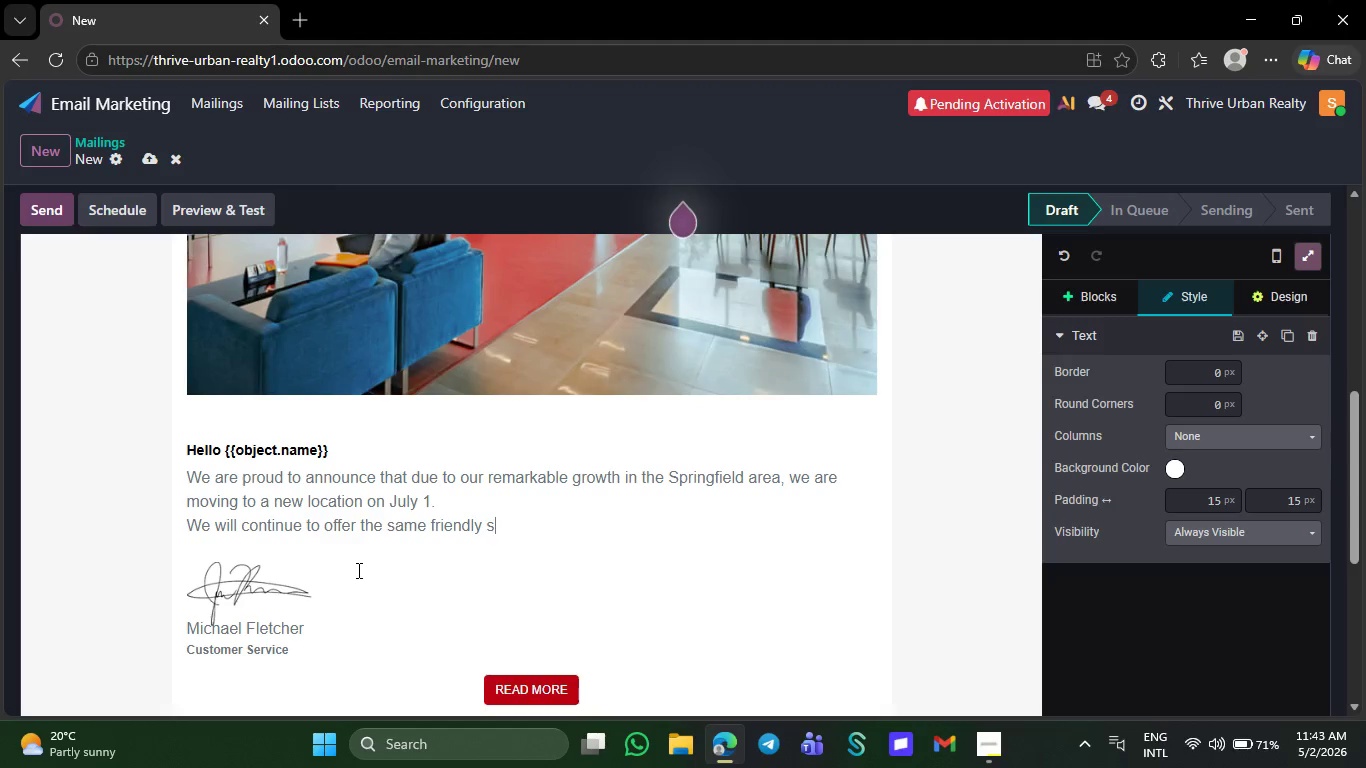 
key(Backspace)
 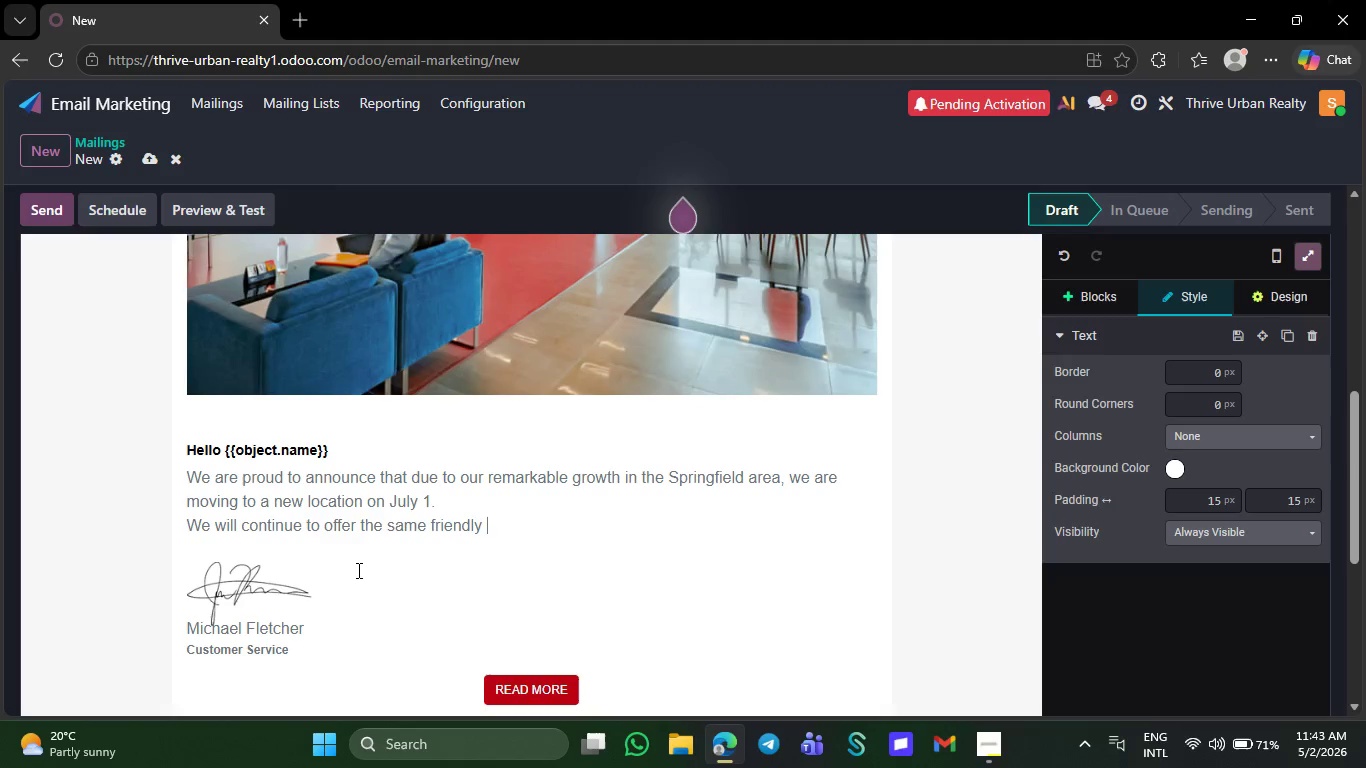 
hold_key(key=Backspace, duration=0.33)
 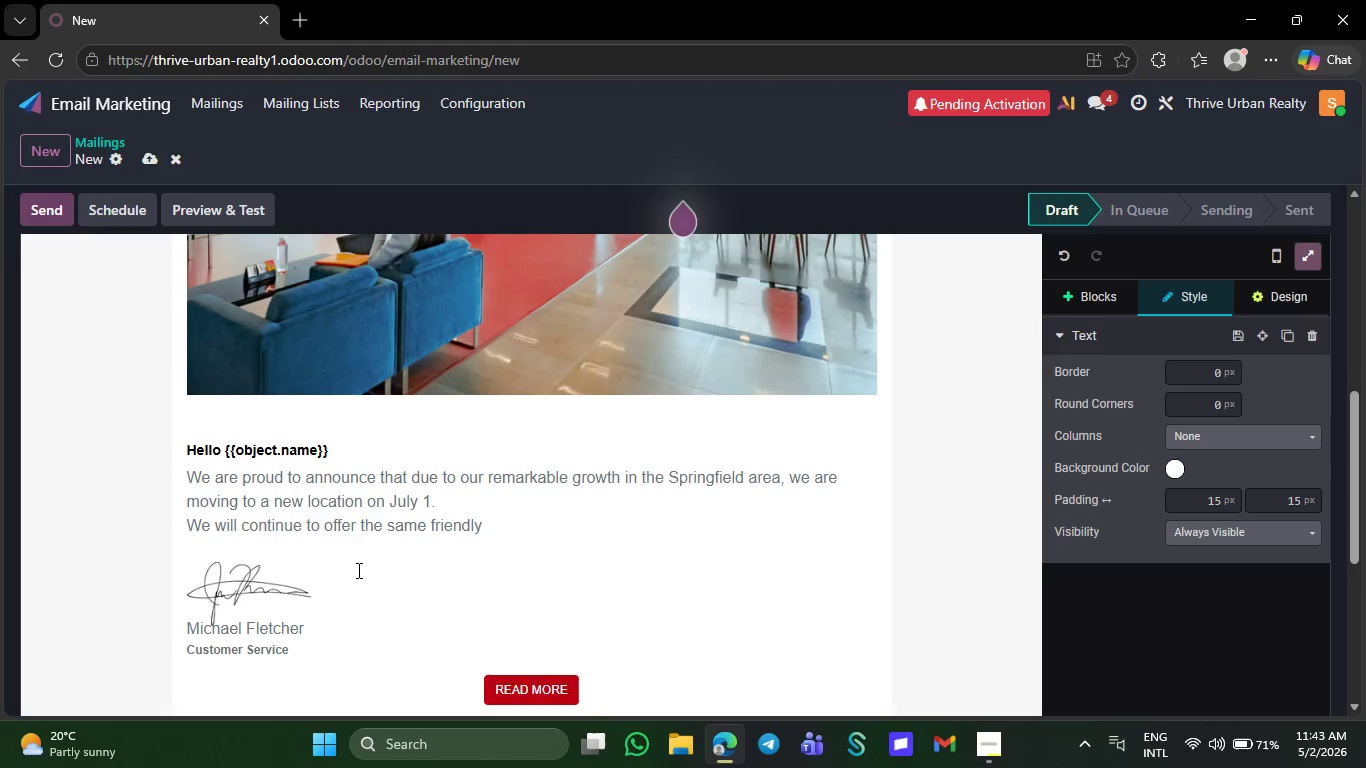 
key(Backspace)
 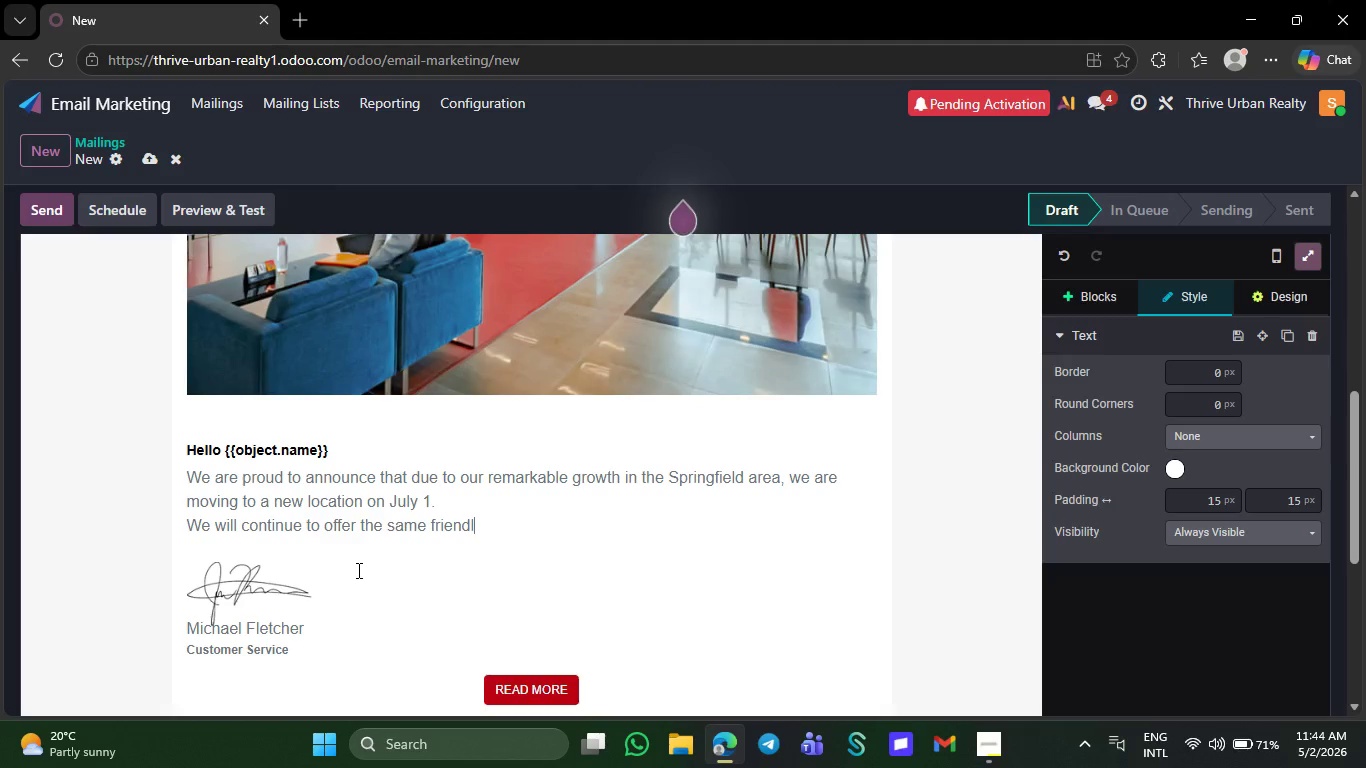 
key(Backspace)
 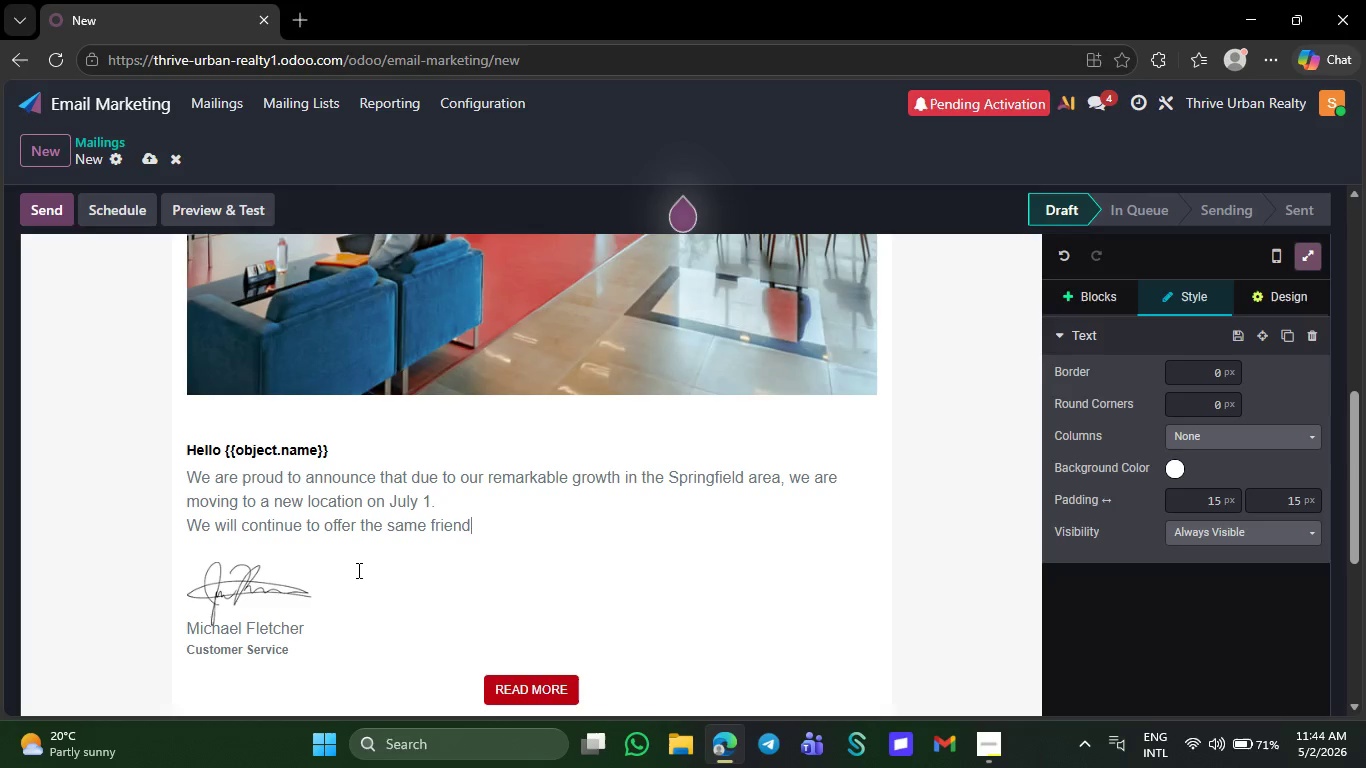 
key(Backspace)
 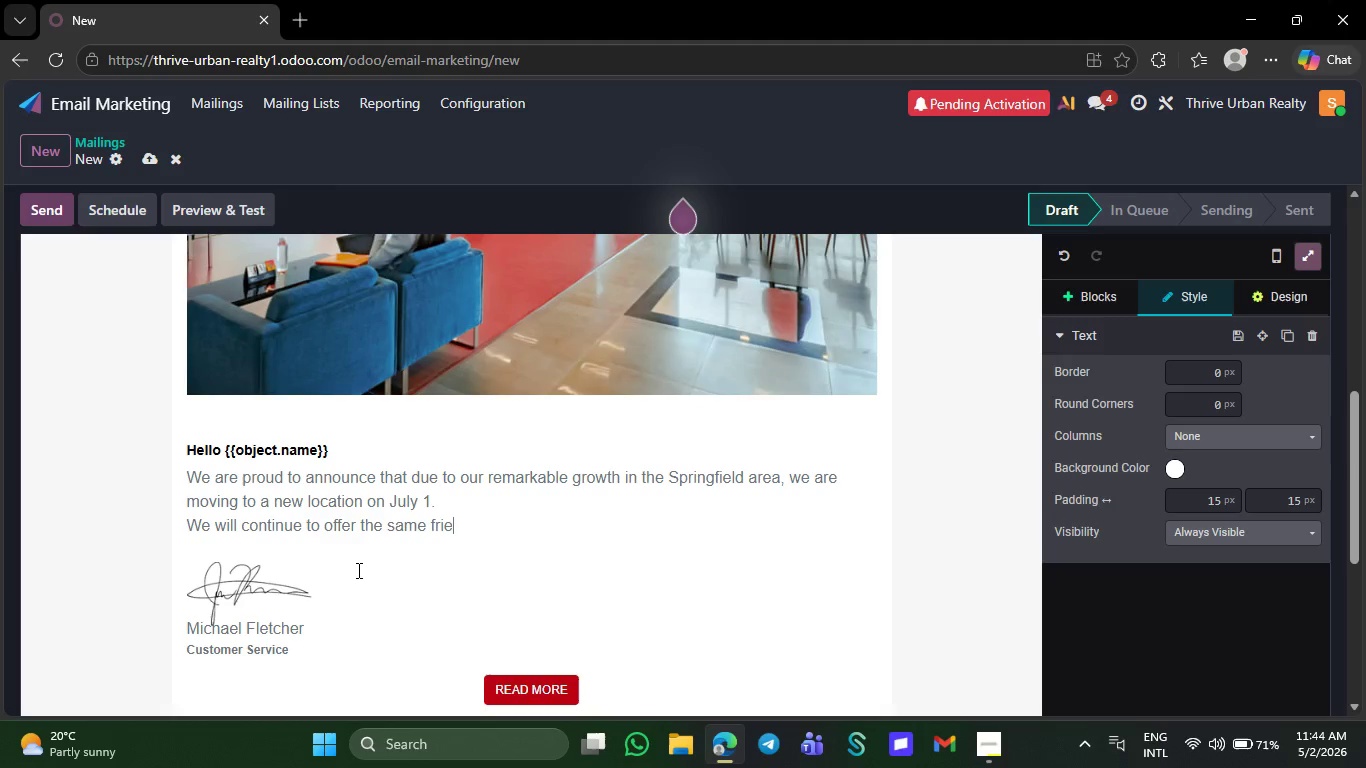 
key(Backspace)
 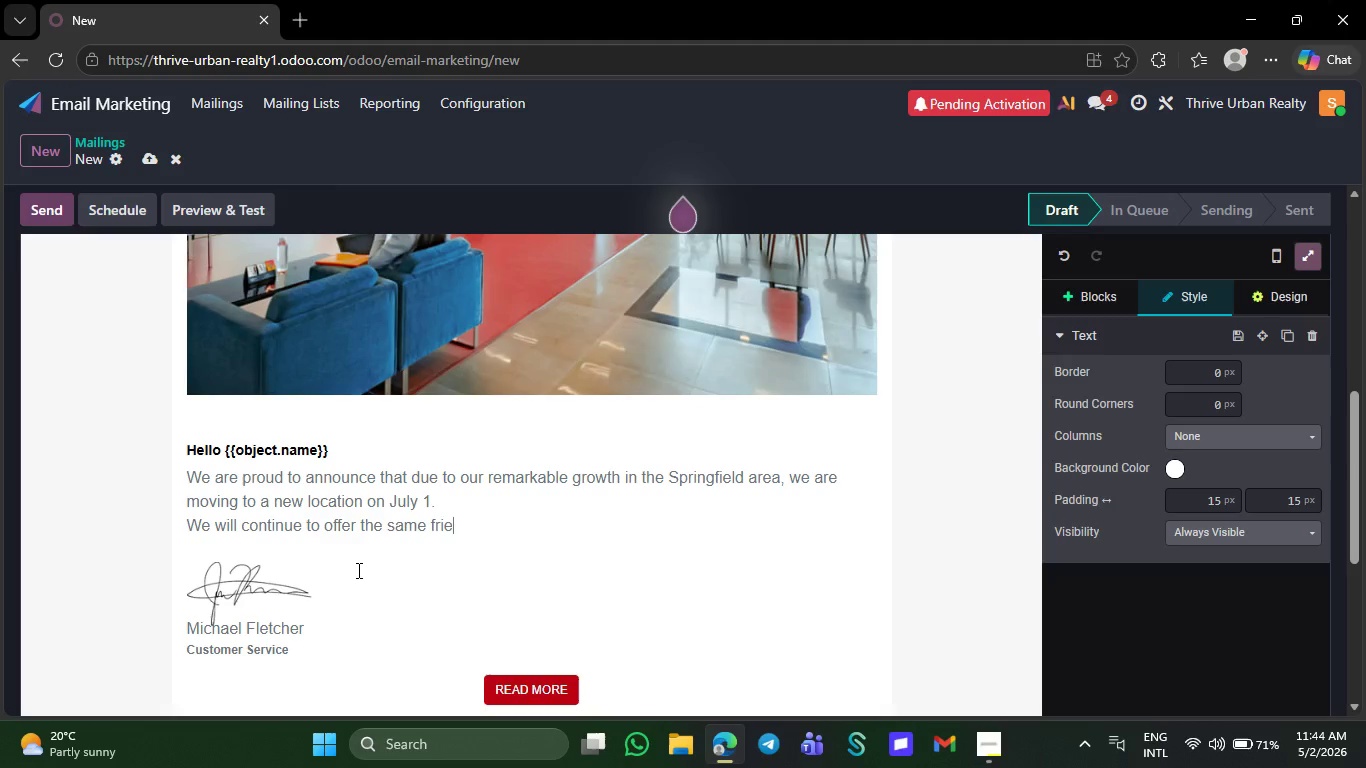 
key(Backspace)
 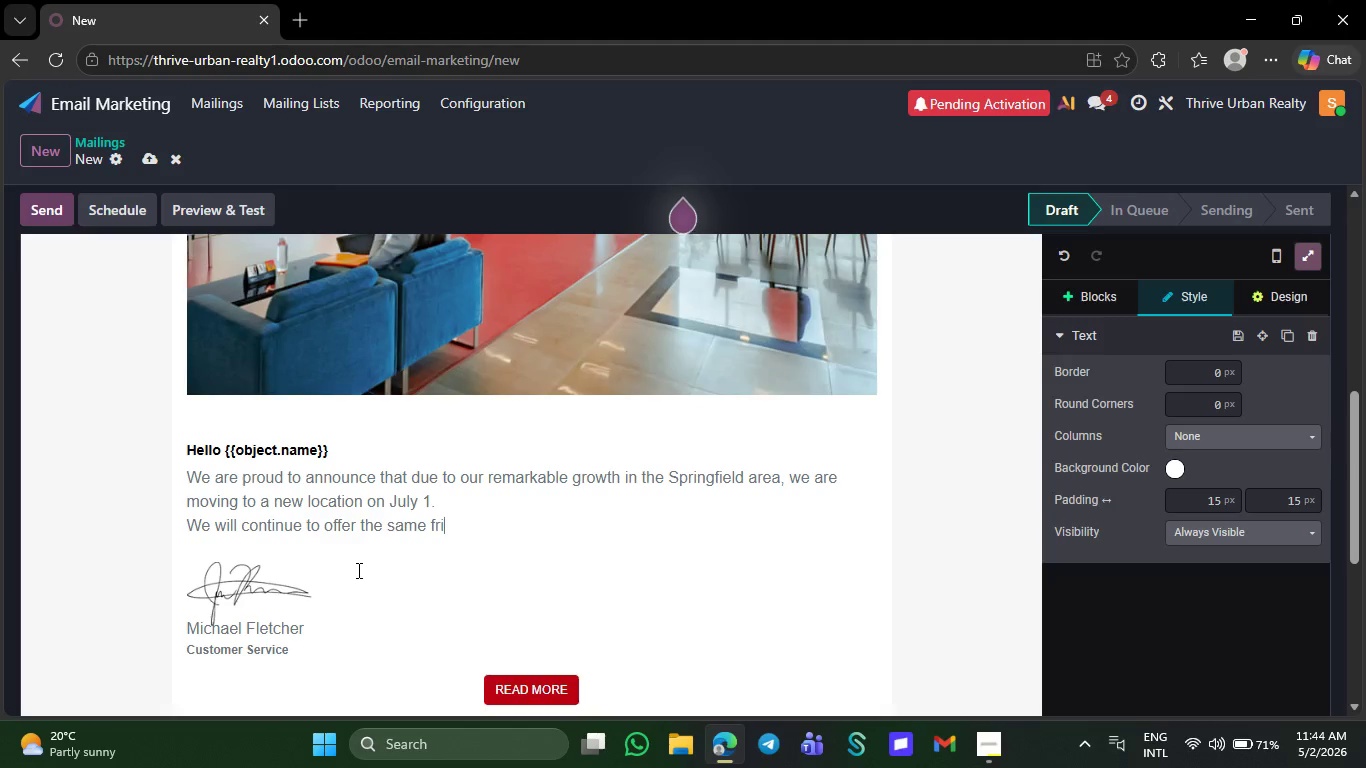 
key(Backspace)
 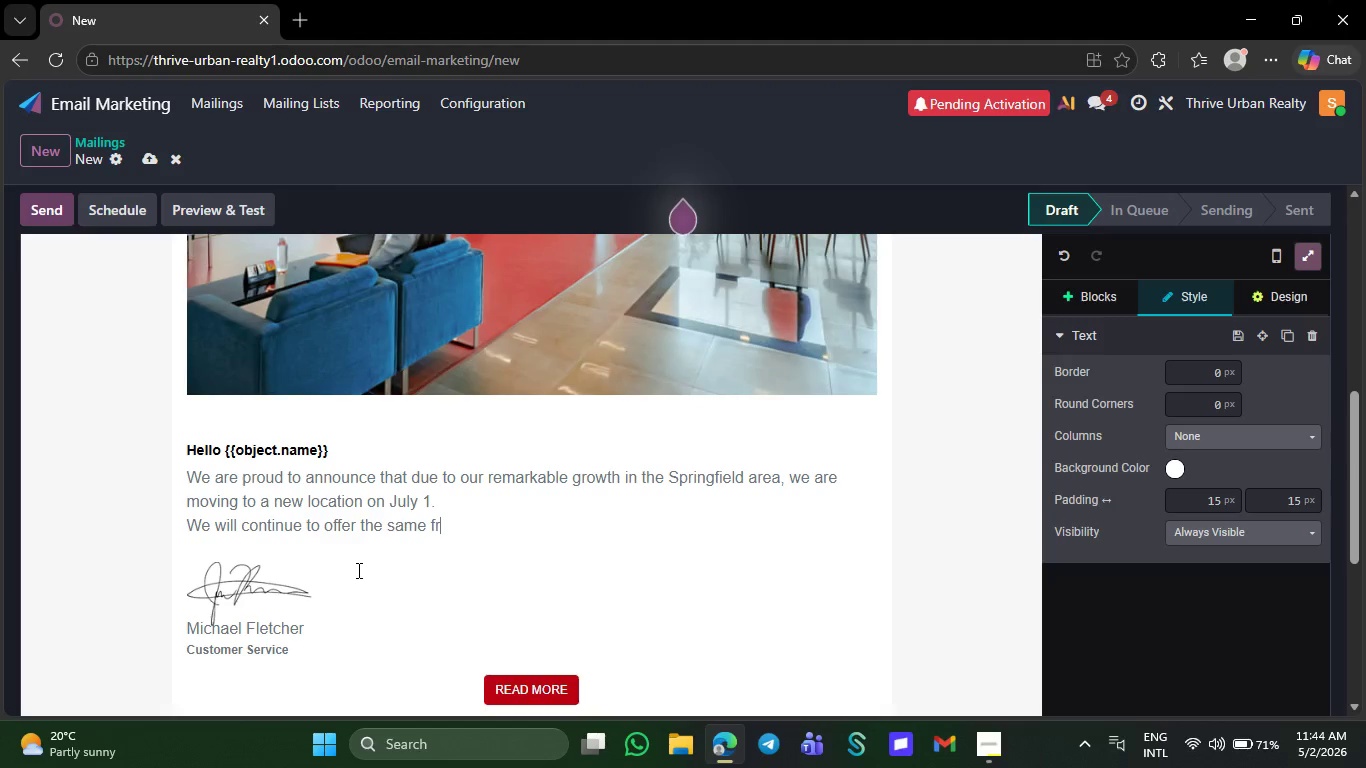 
key(Backspace)
 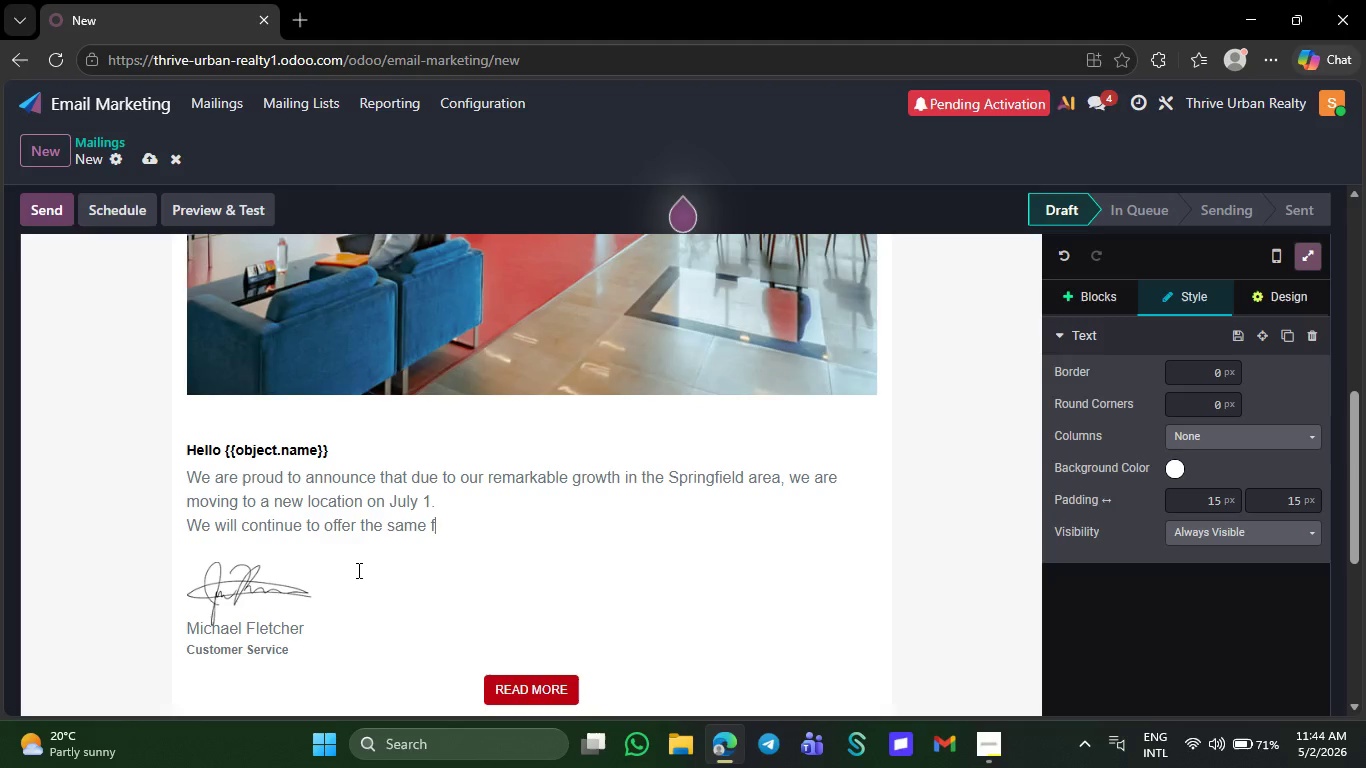 
key(Backspace)
 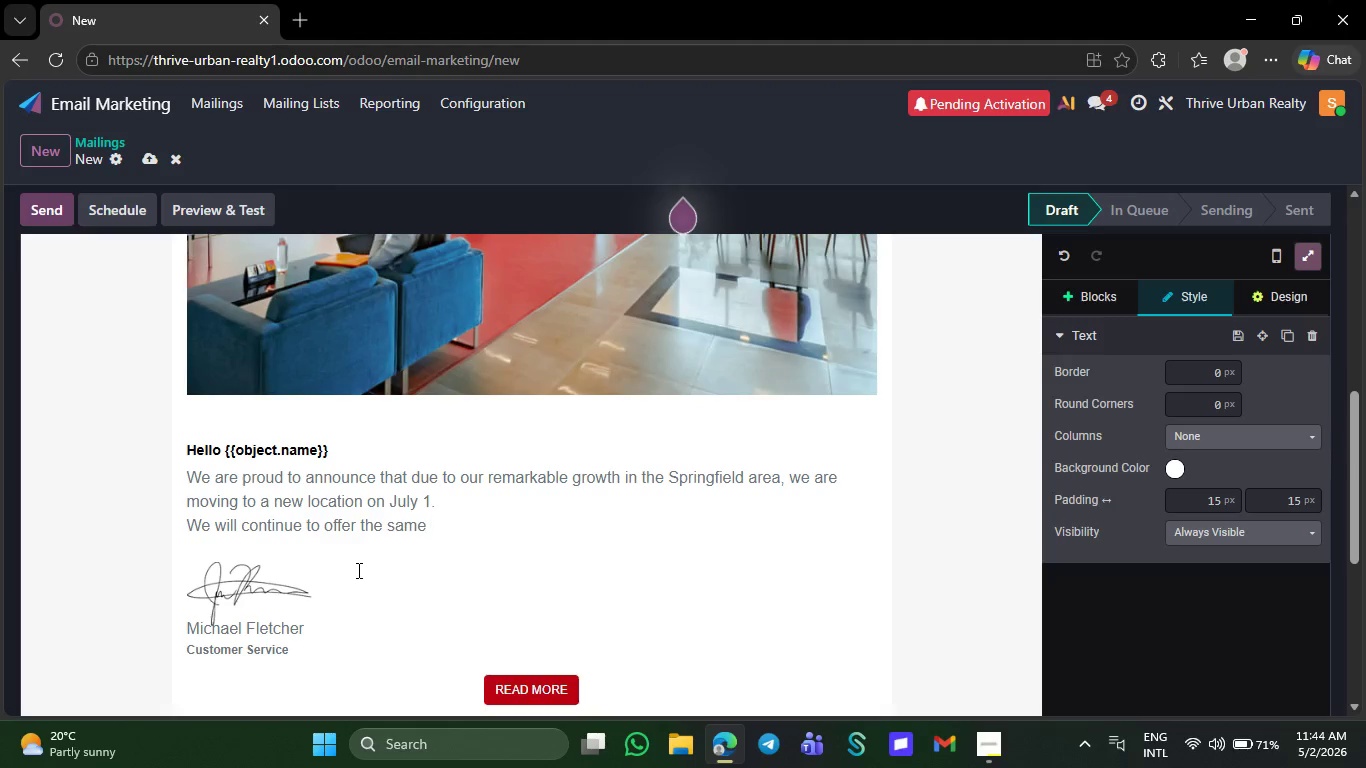 
key(Backspace)
 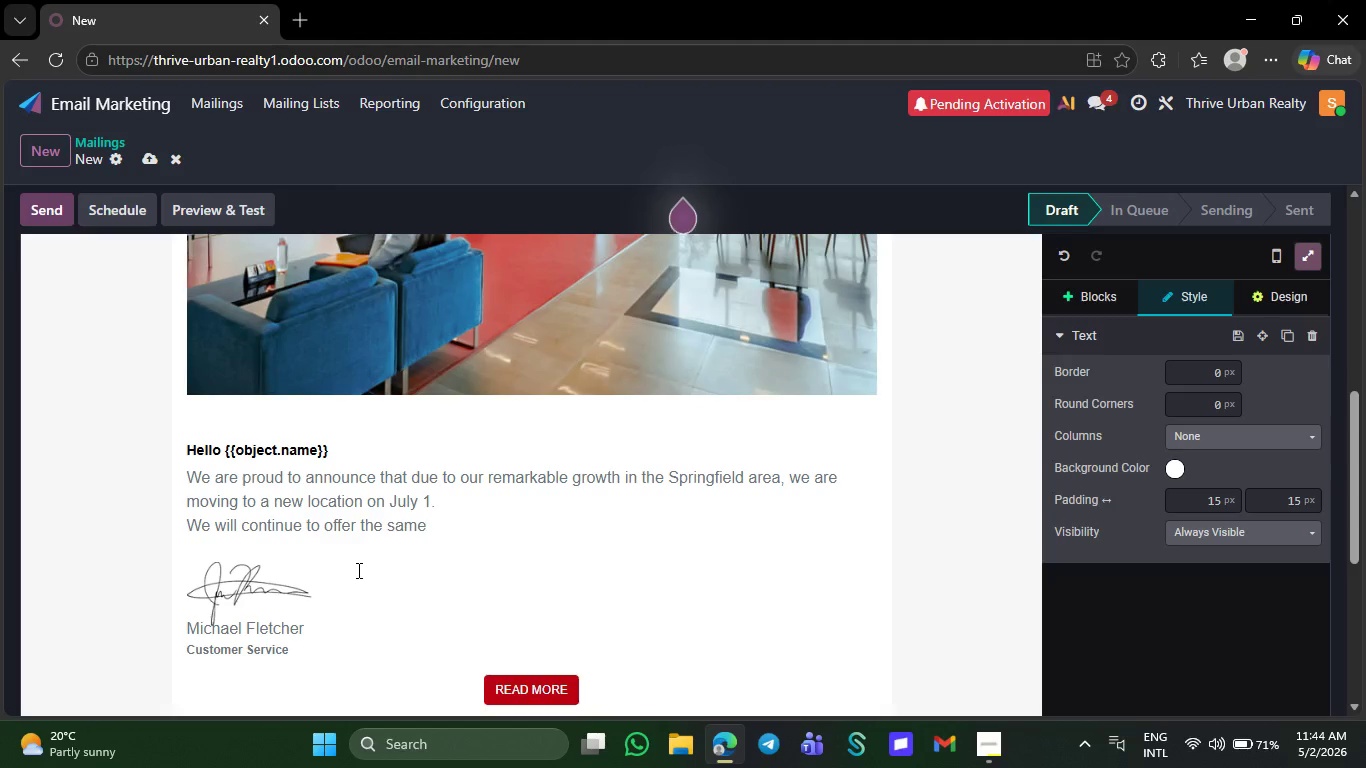 
key(Backspace)
 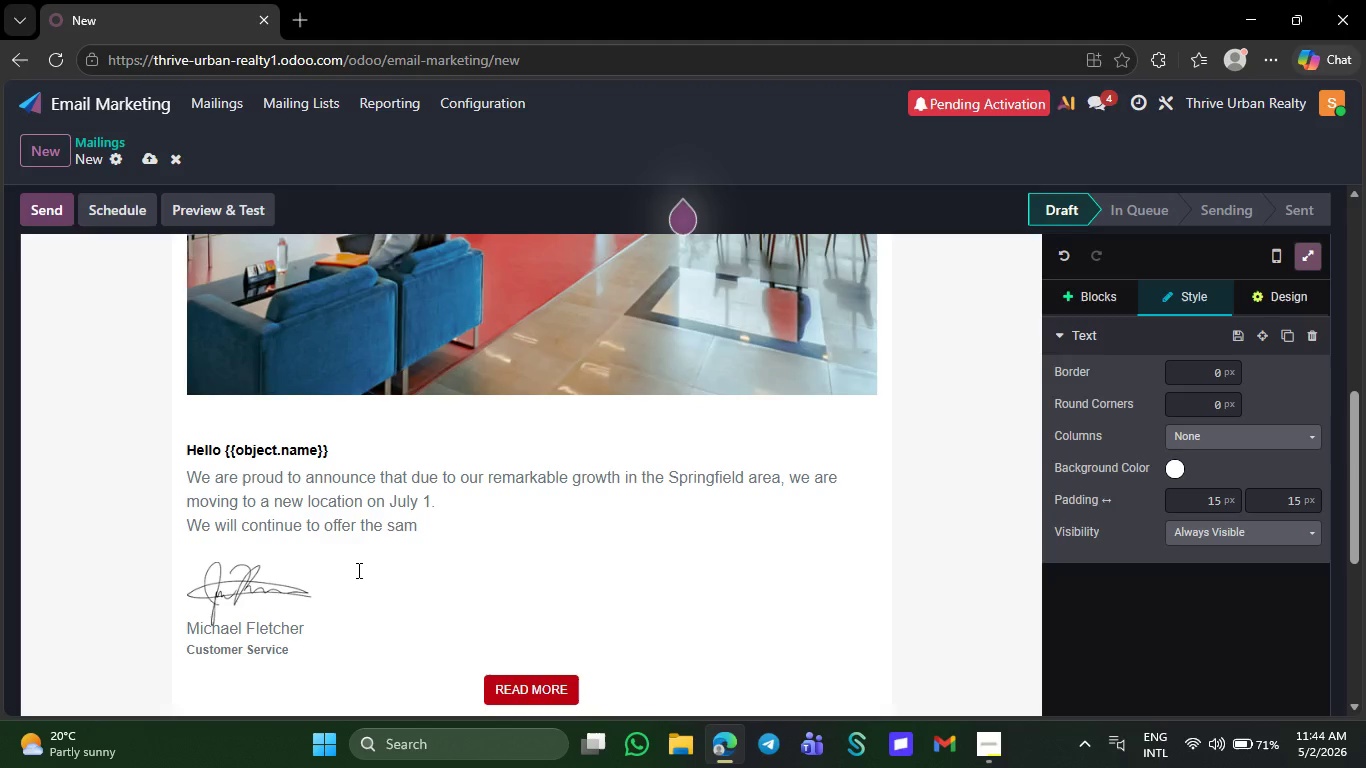 
key(Backspace)
 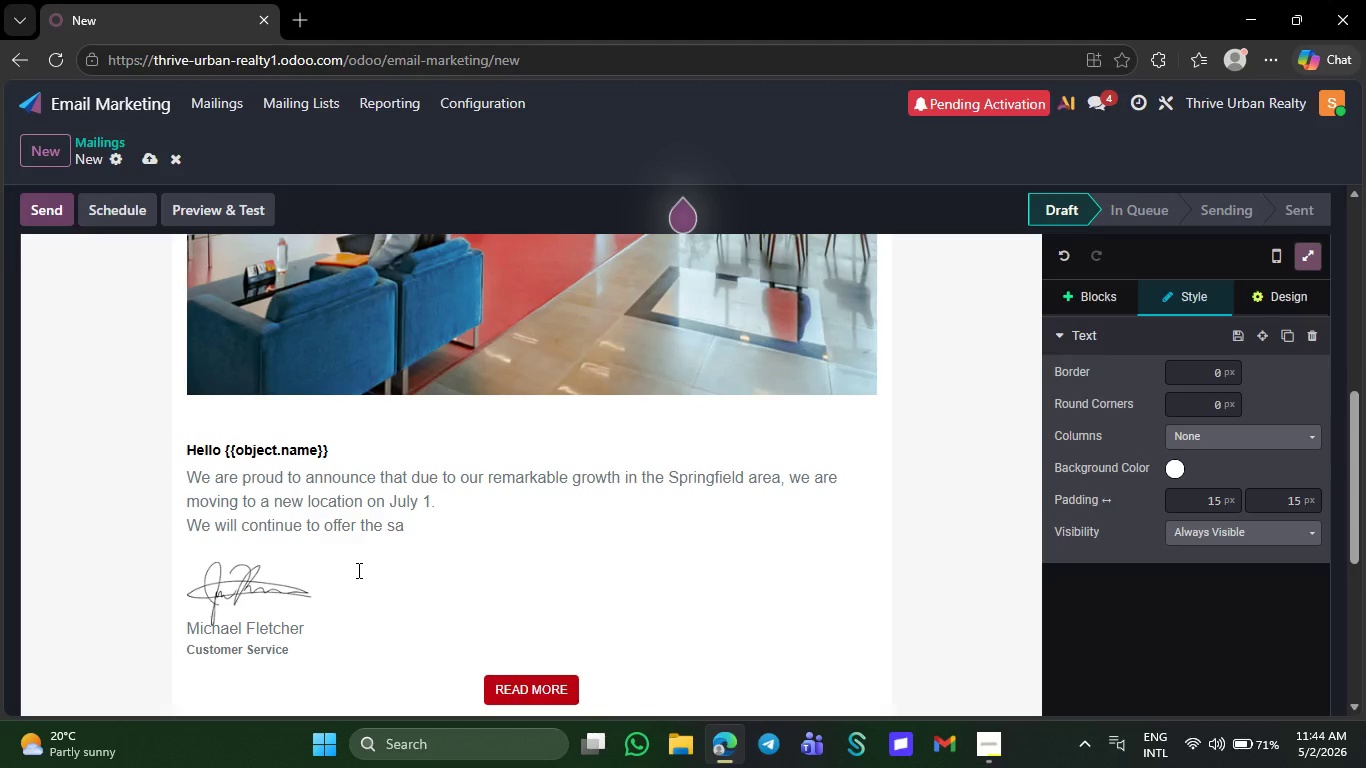 
key(Backspace)
 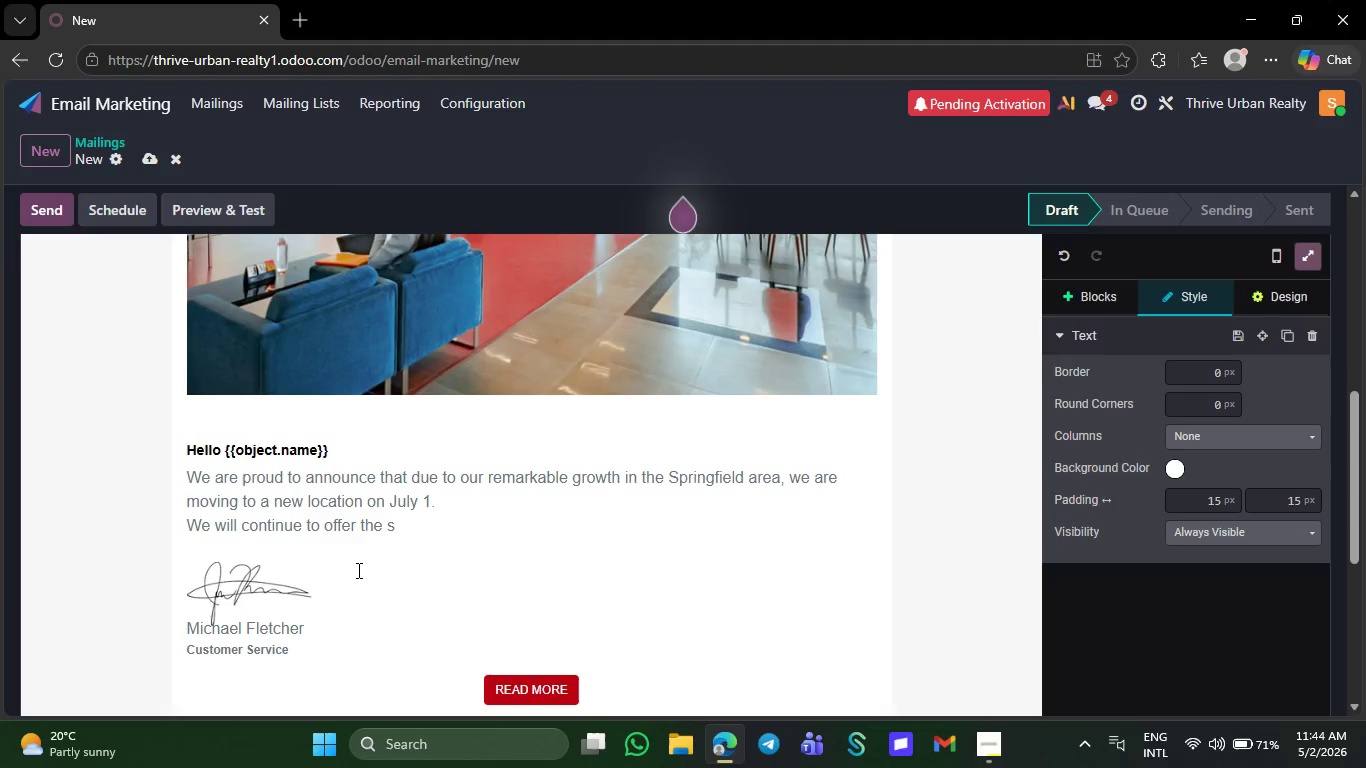 
key(Backspace)
 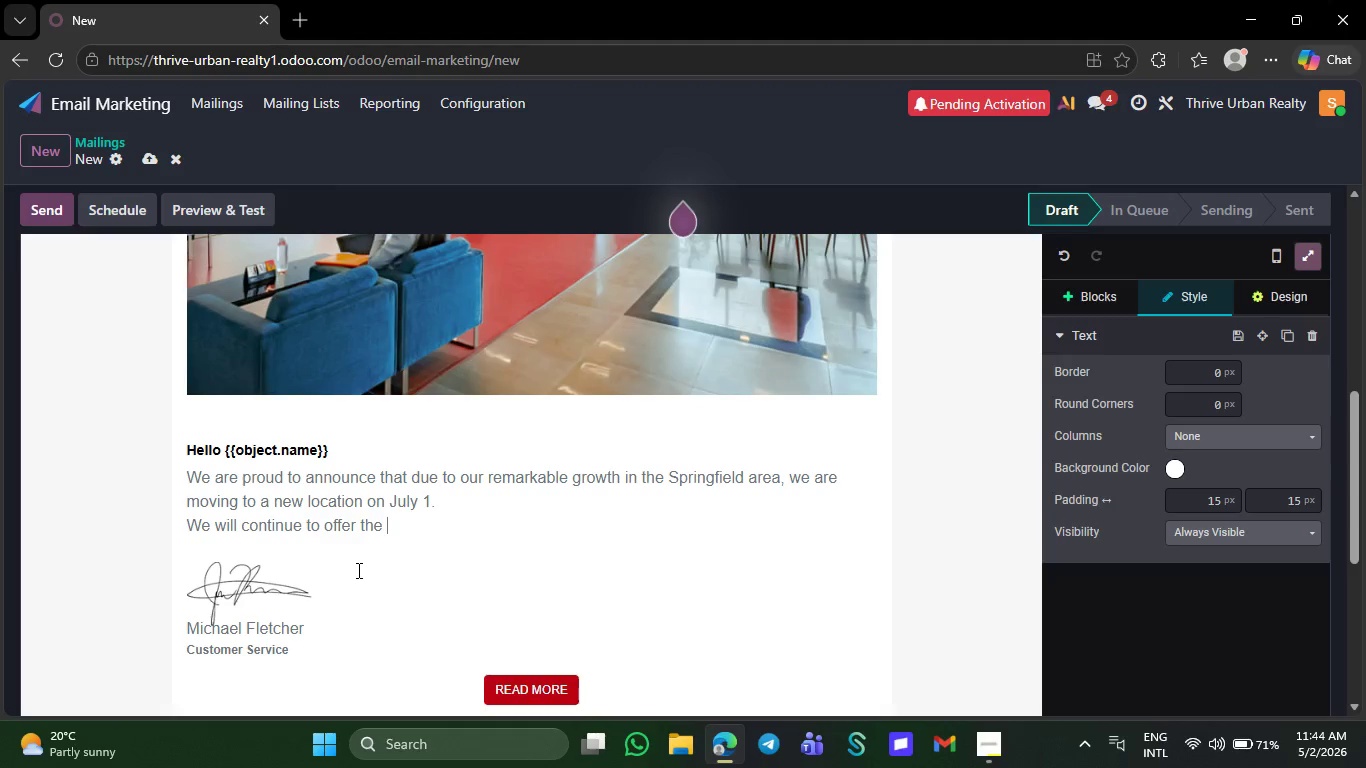 
key(Backspace)
 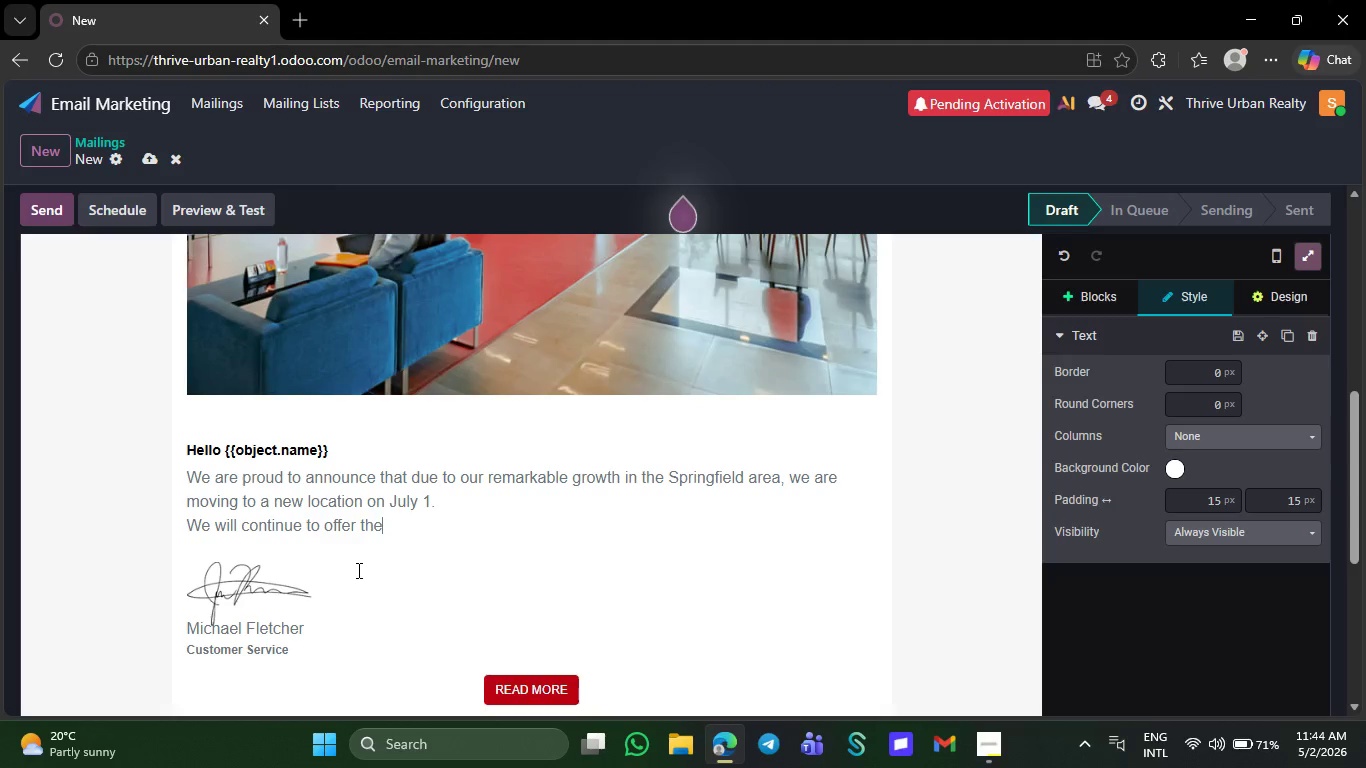 
key(Backspace)
 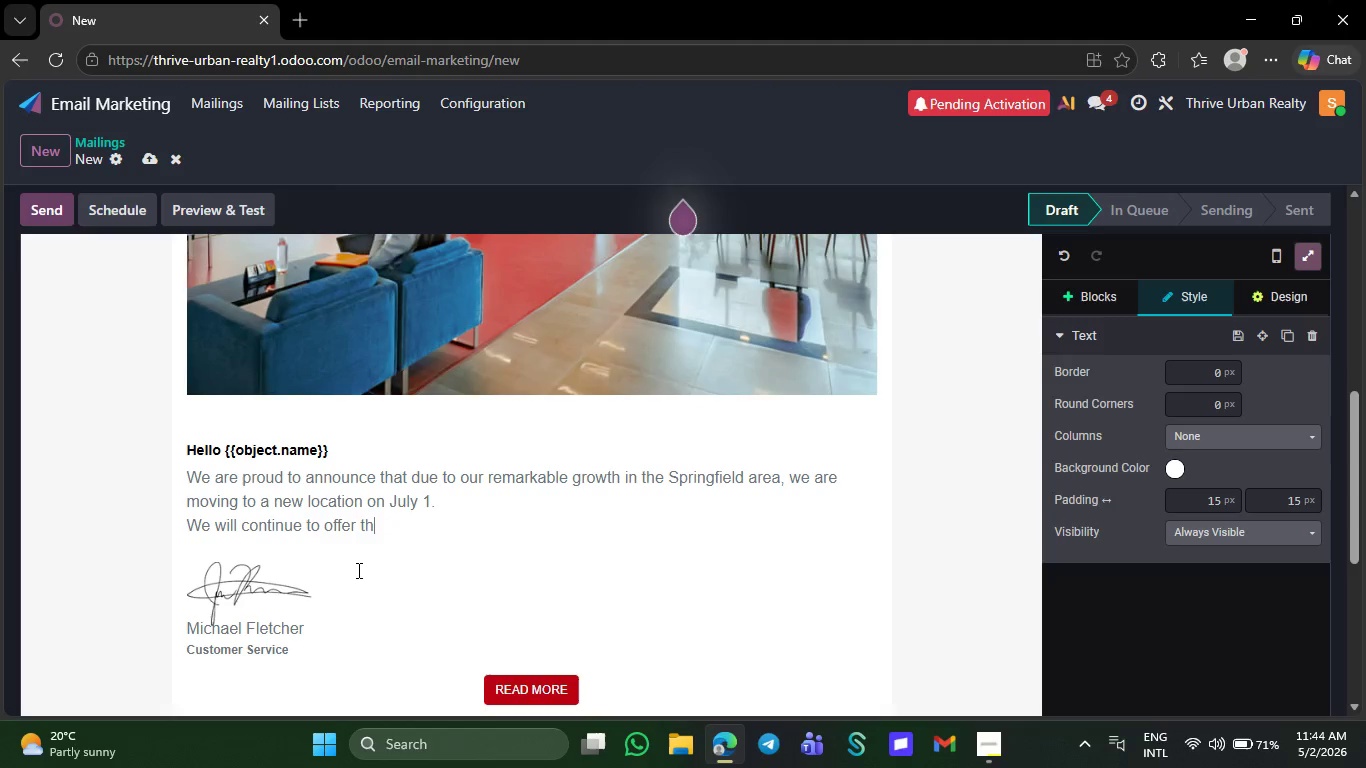 
key(Backspace)
 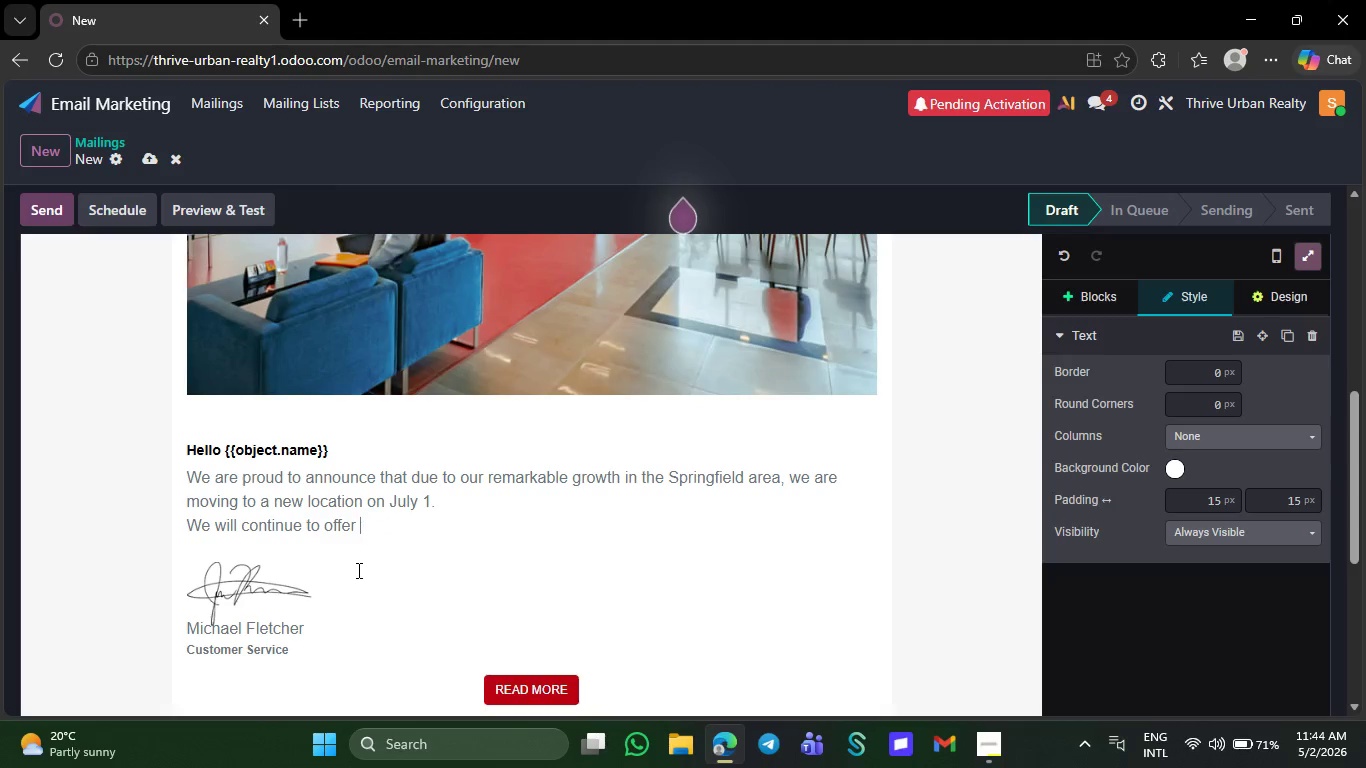 
key(Backspace)
 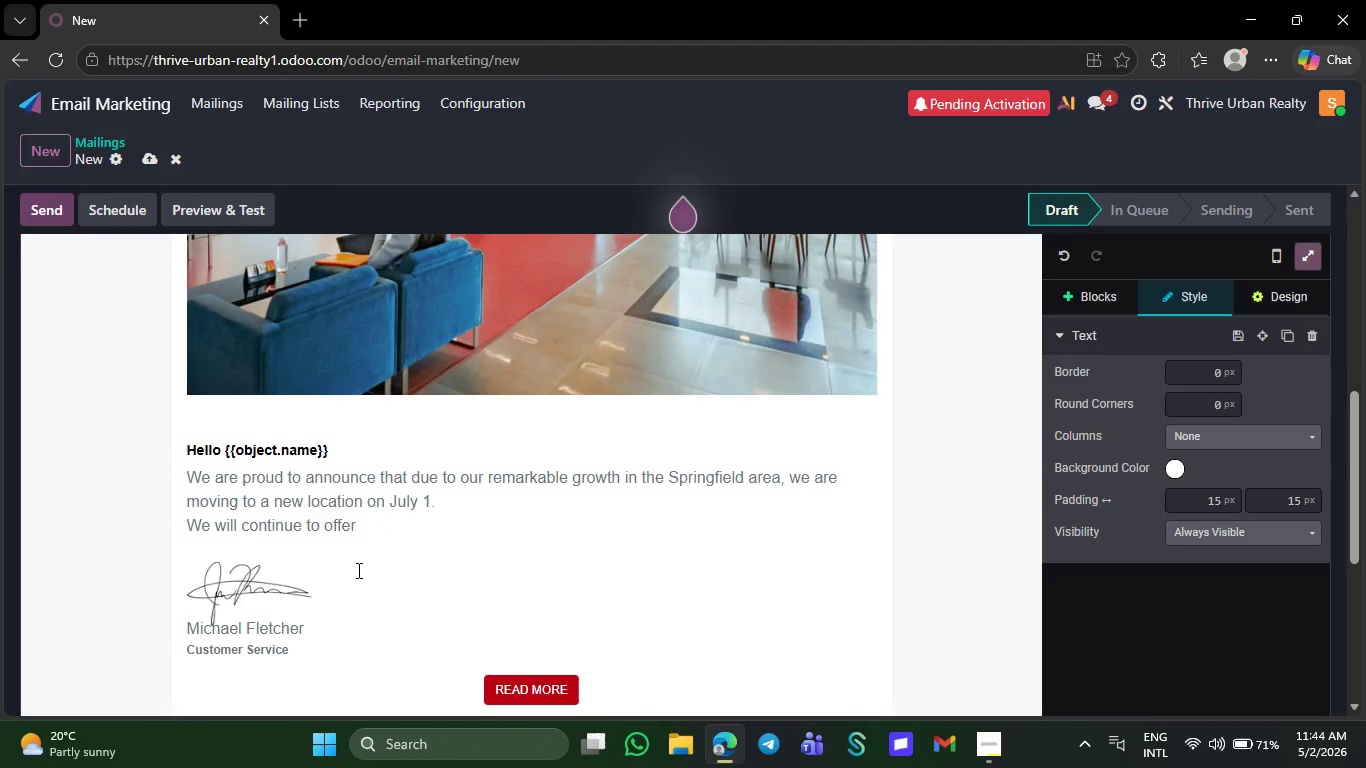 
key(Backspace)
 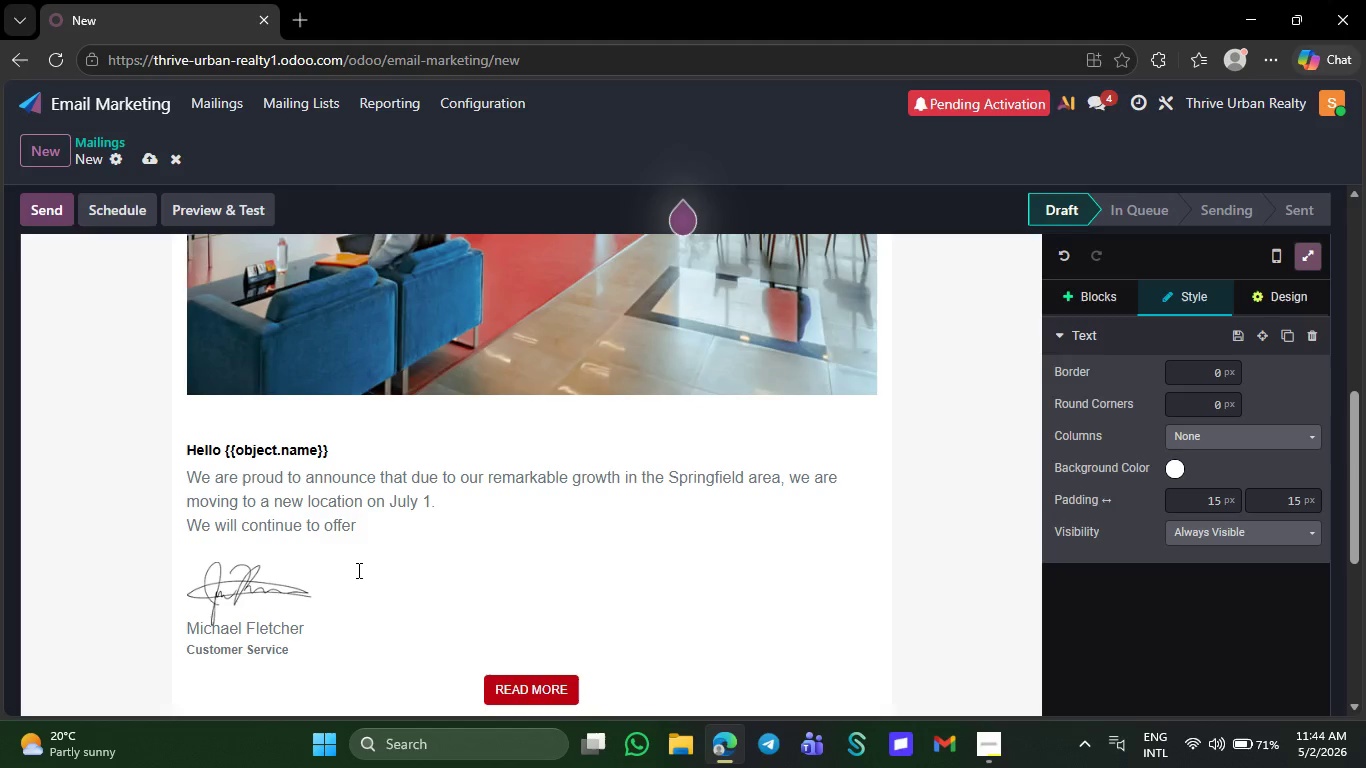 
key(Backspace)
 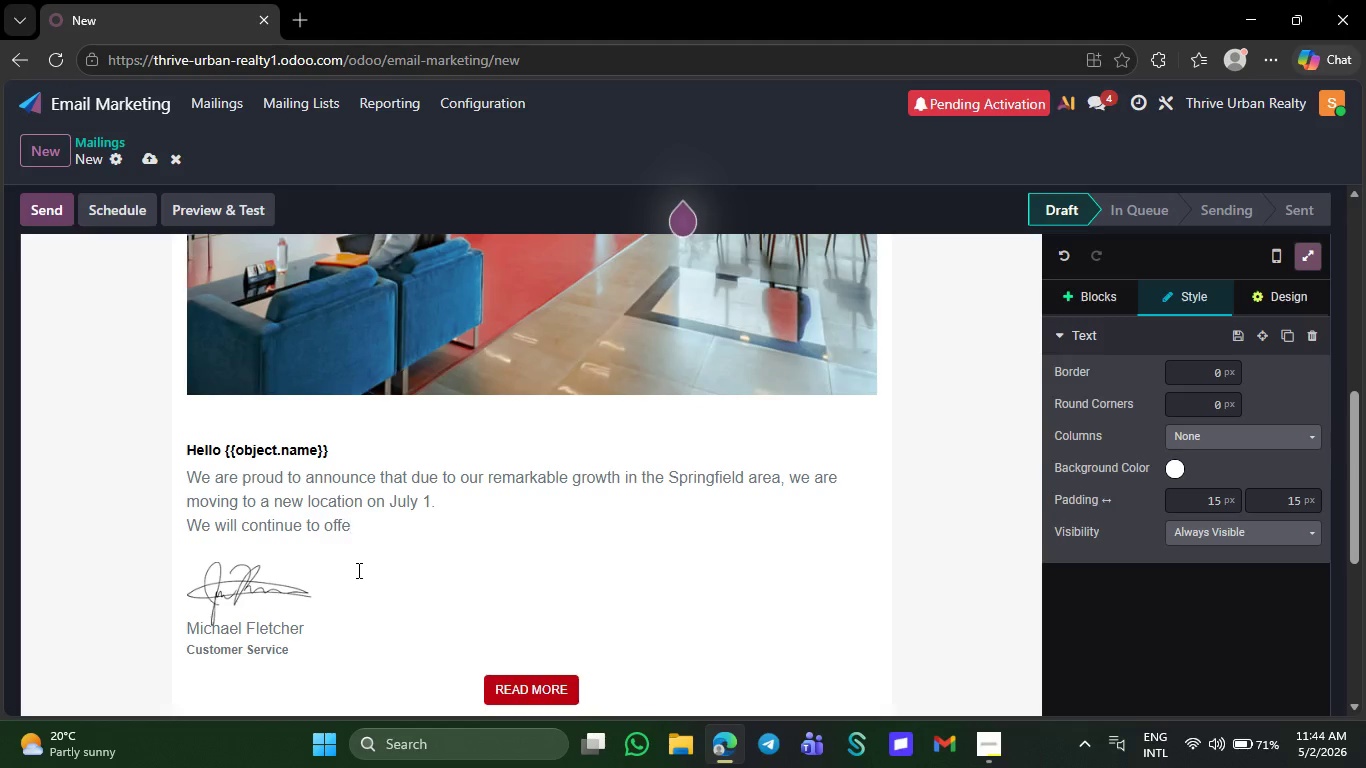 
key(Backspace)
 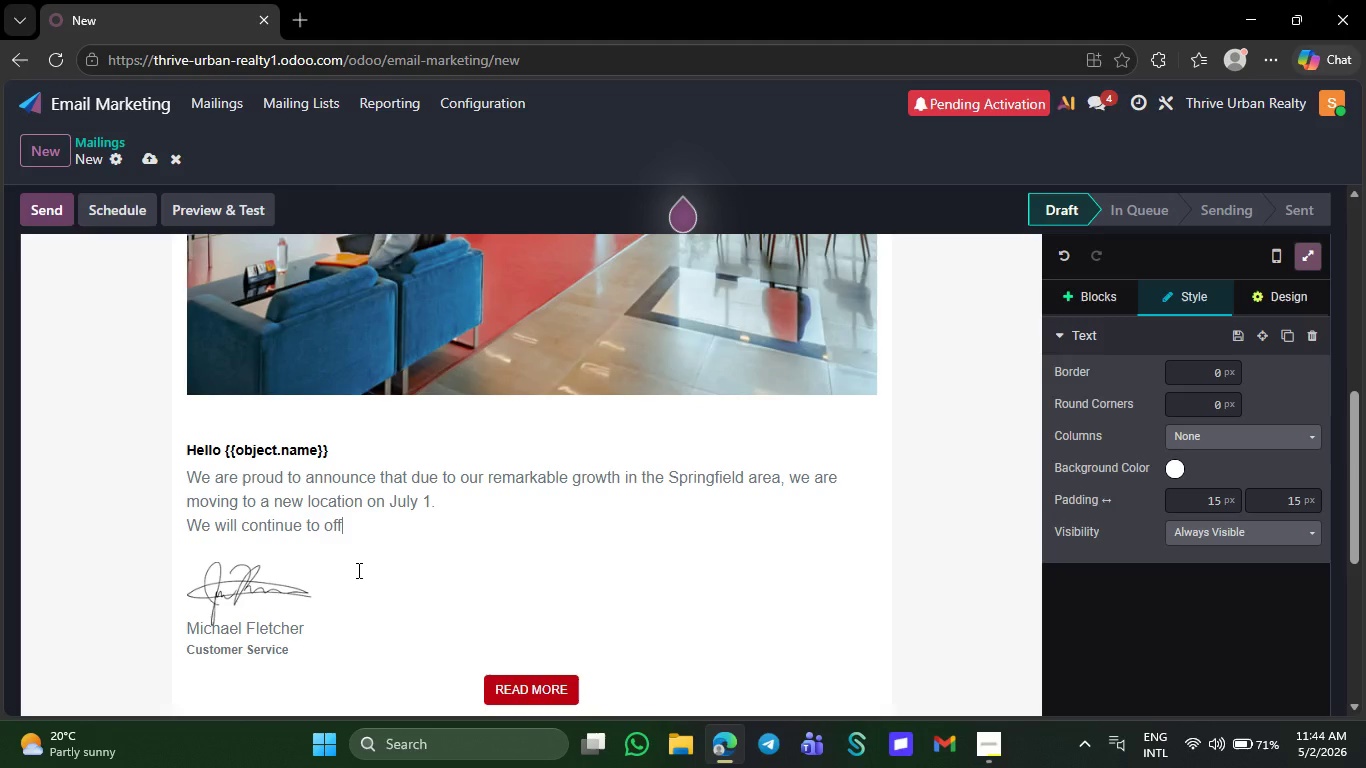 
key(Backspace)
 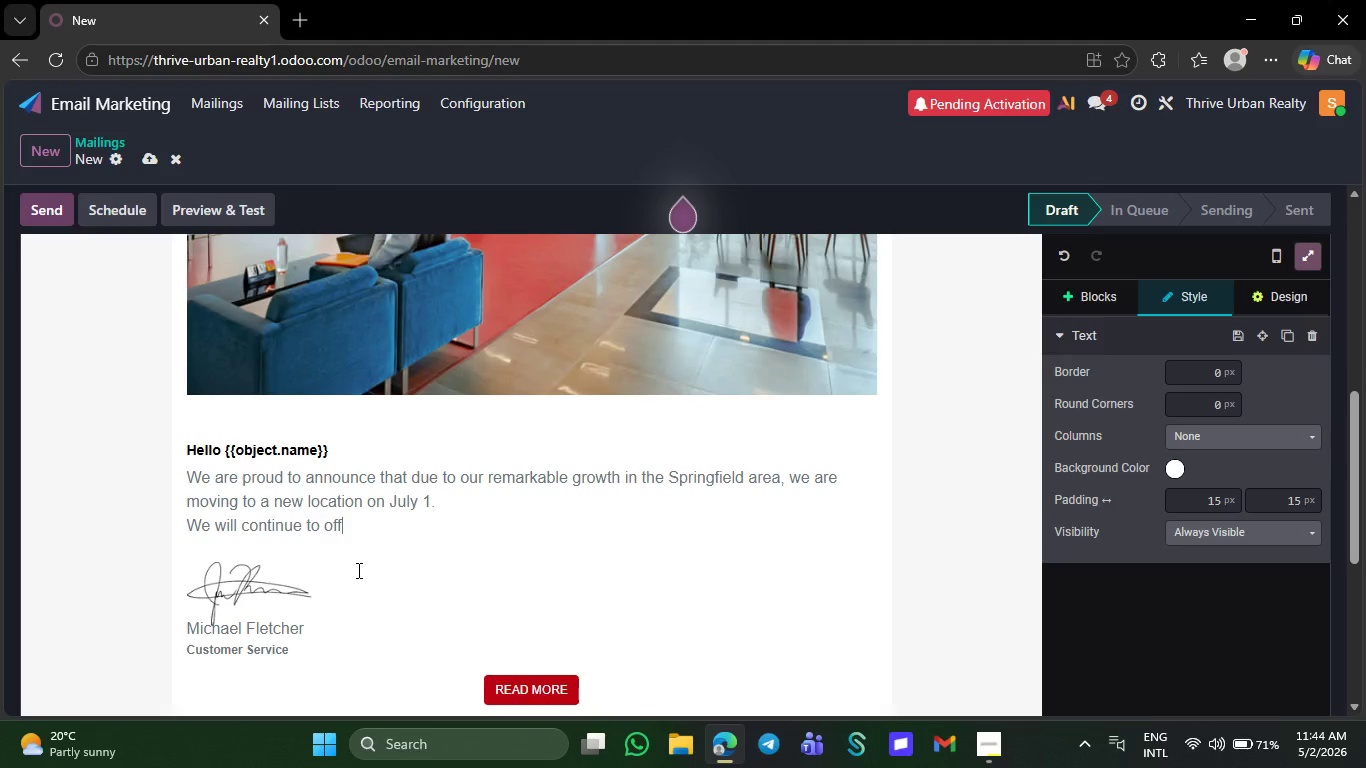 
key(Backspace)
 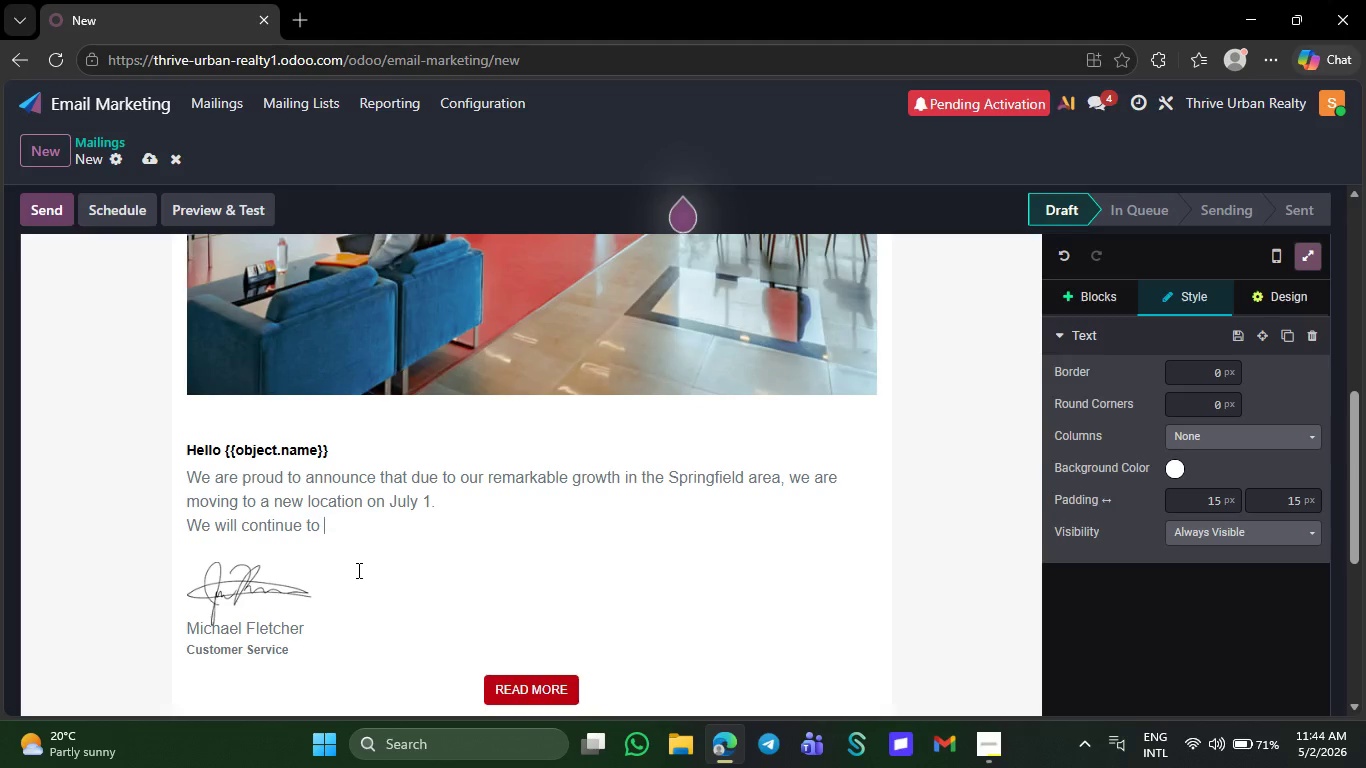 
key(Backspace)
 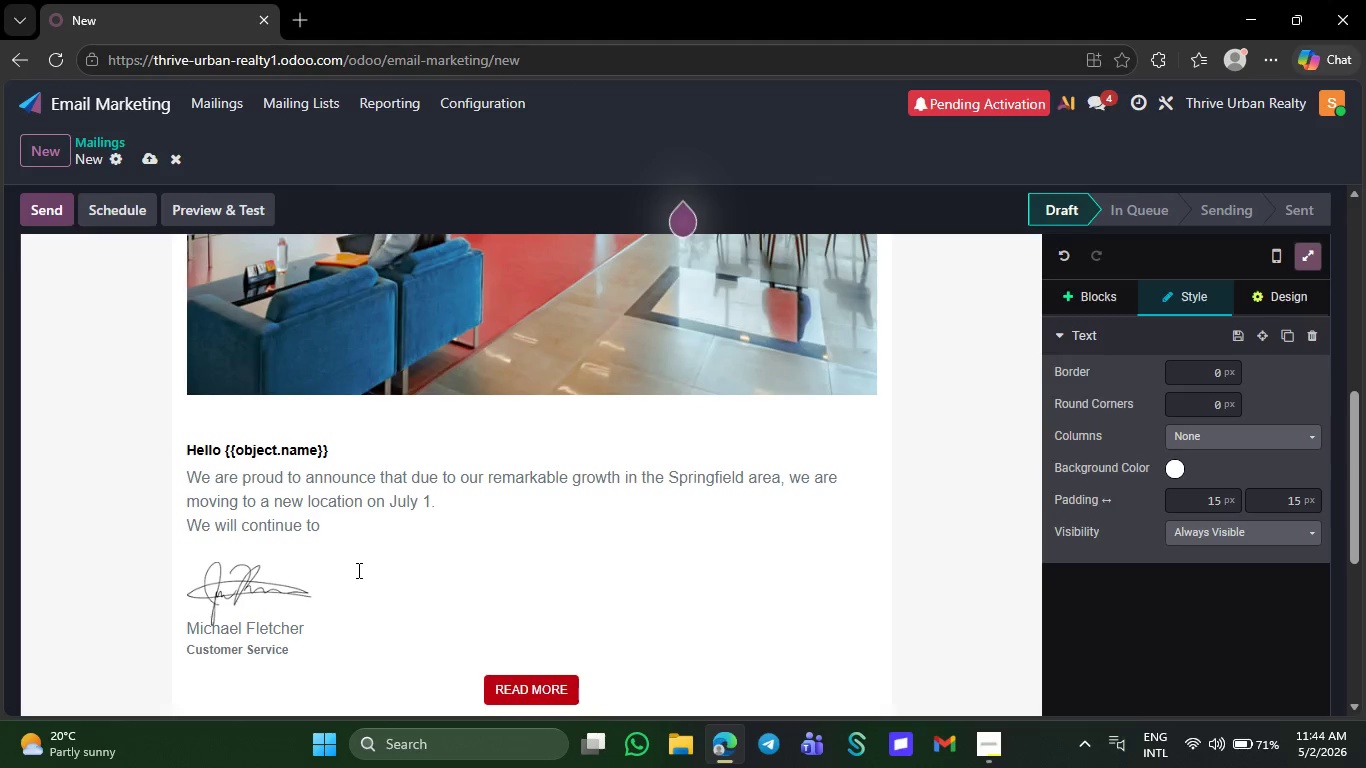 
key(Backspace)
 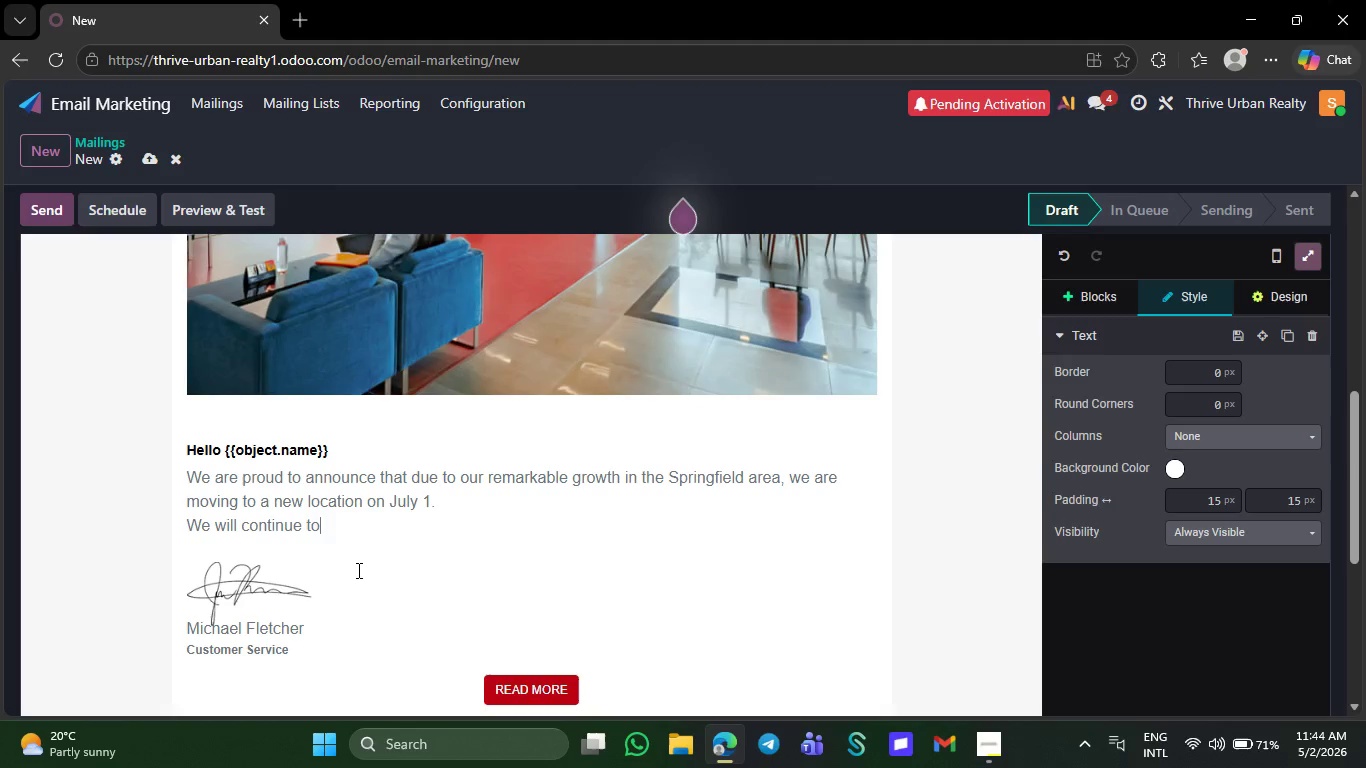 
key(Backspace)
 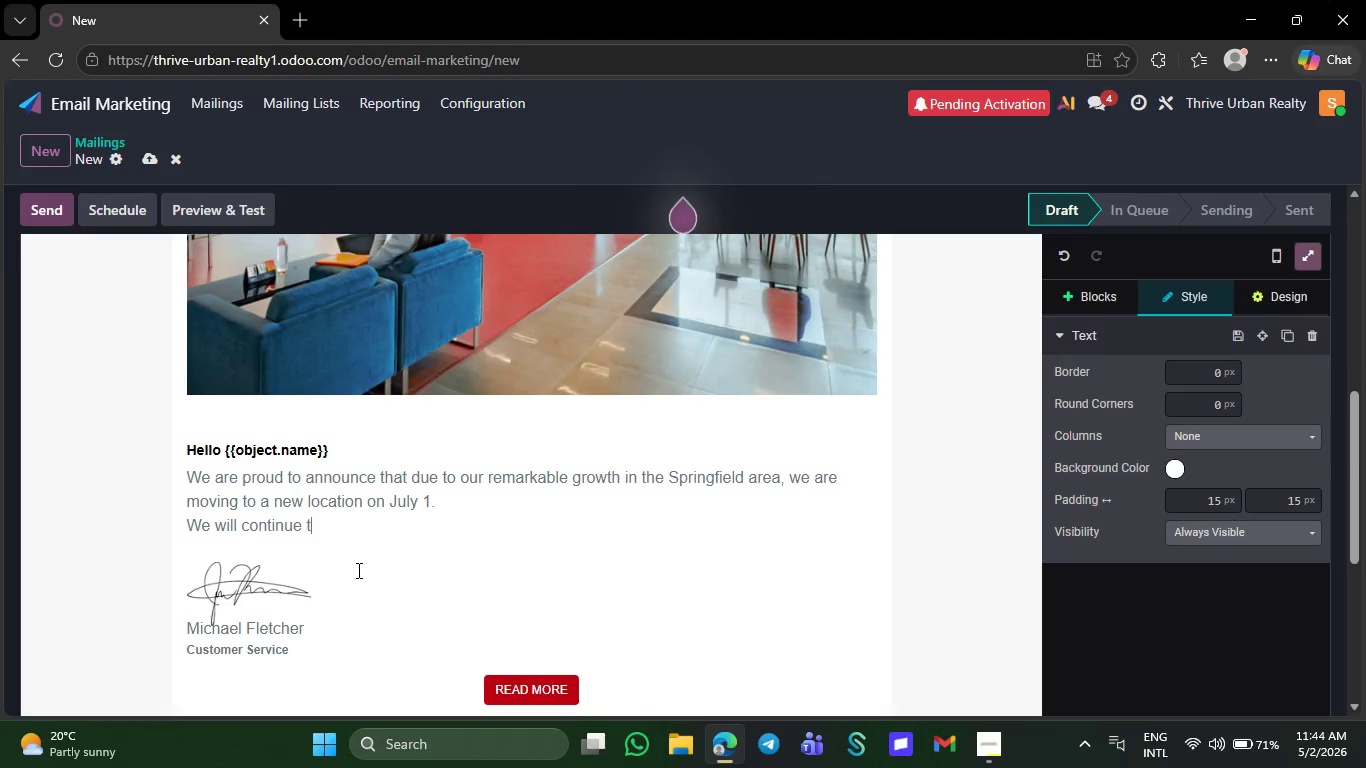 
key(Backspace)
 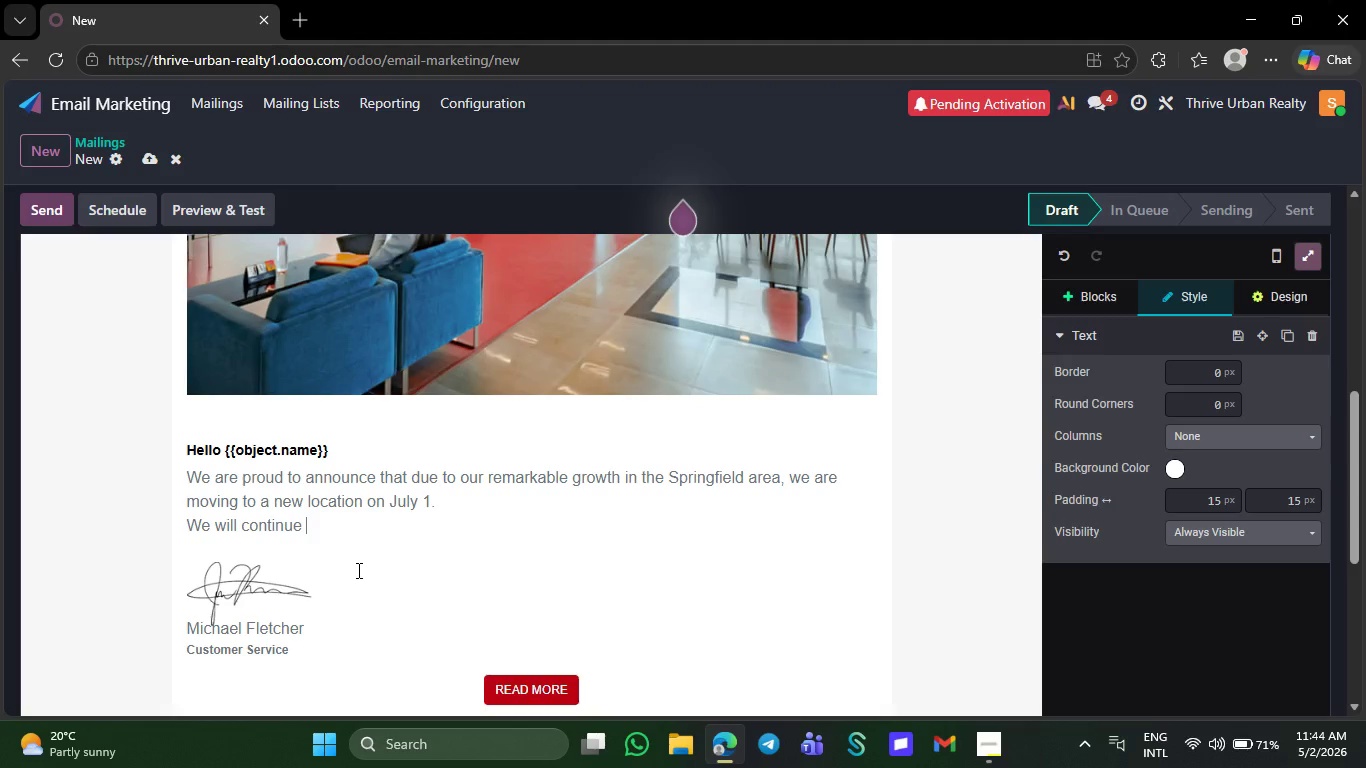 
key(Backspace)
 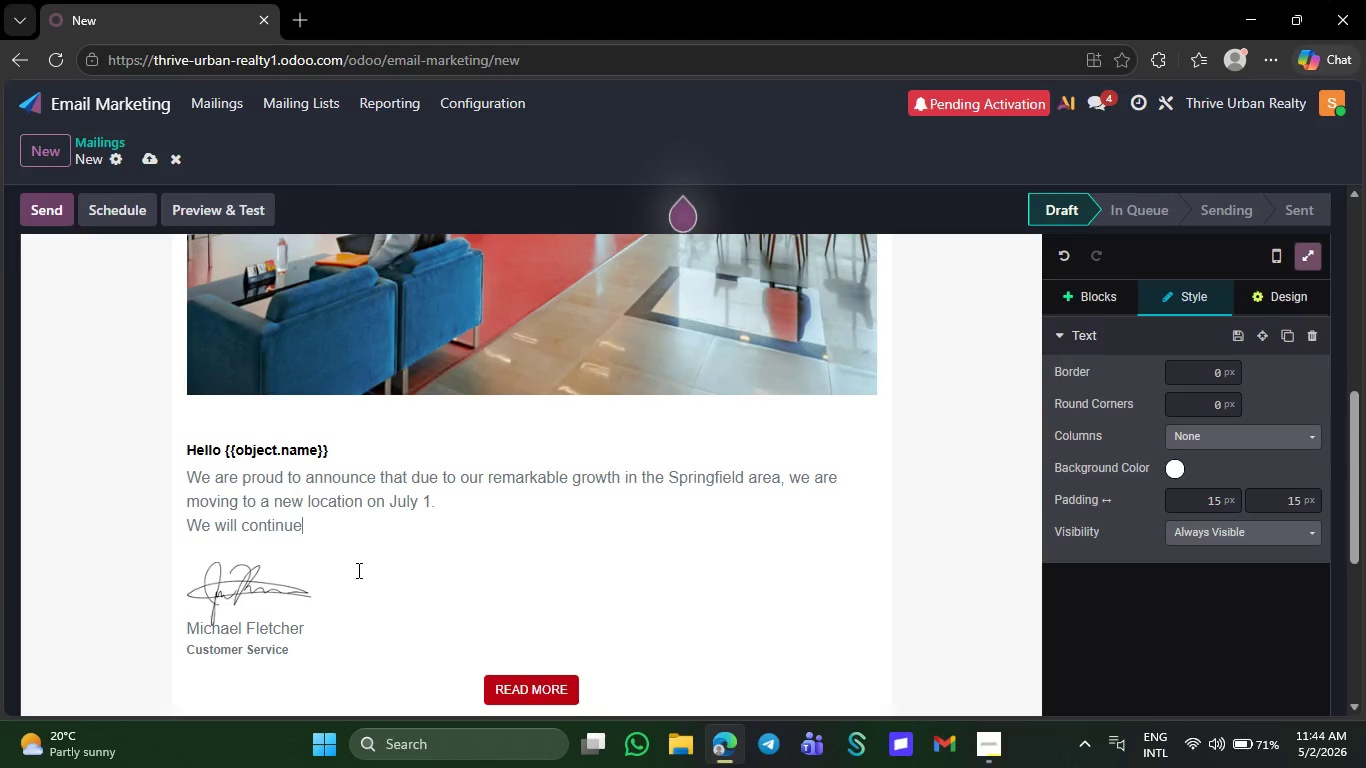 
hold_key(key=Backspace, duration=0.38)
 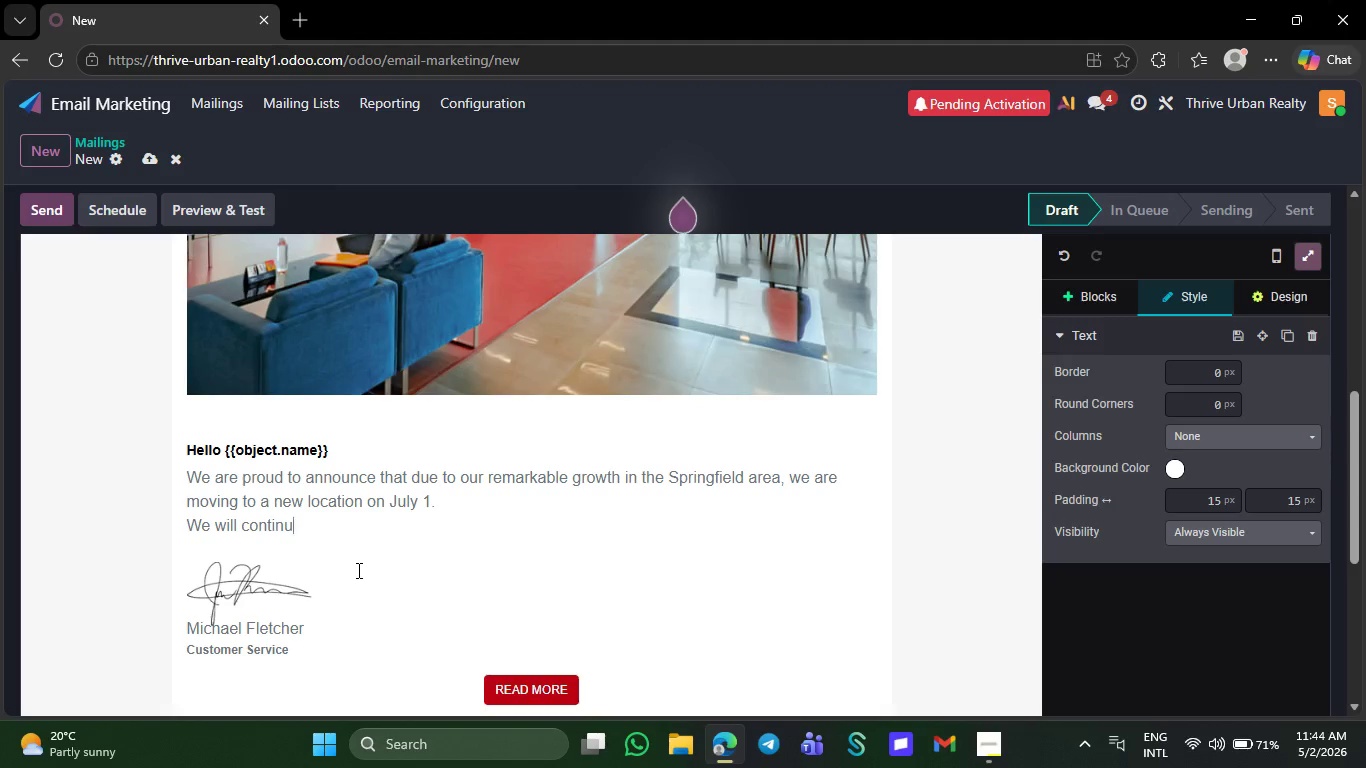 
key(Backspace)
 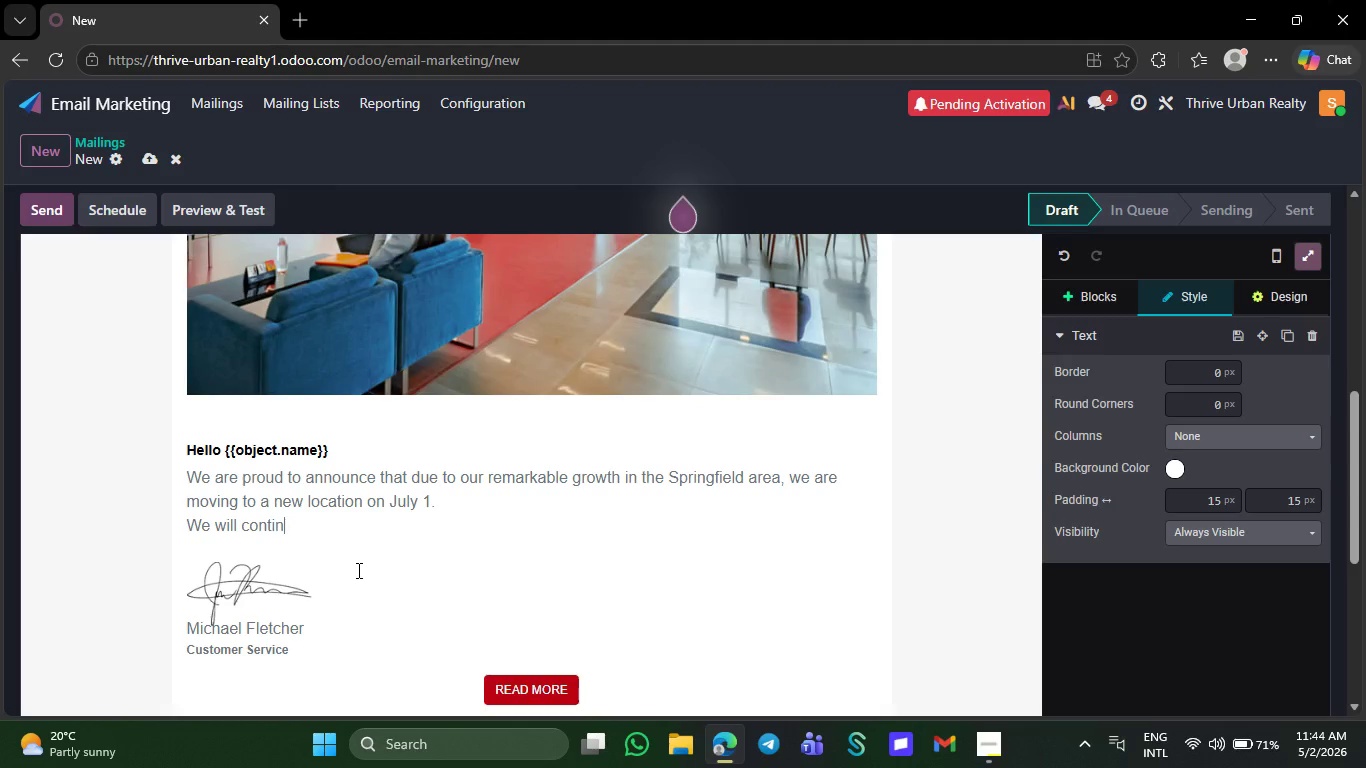 
key(Backspace)
 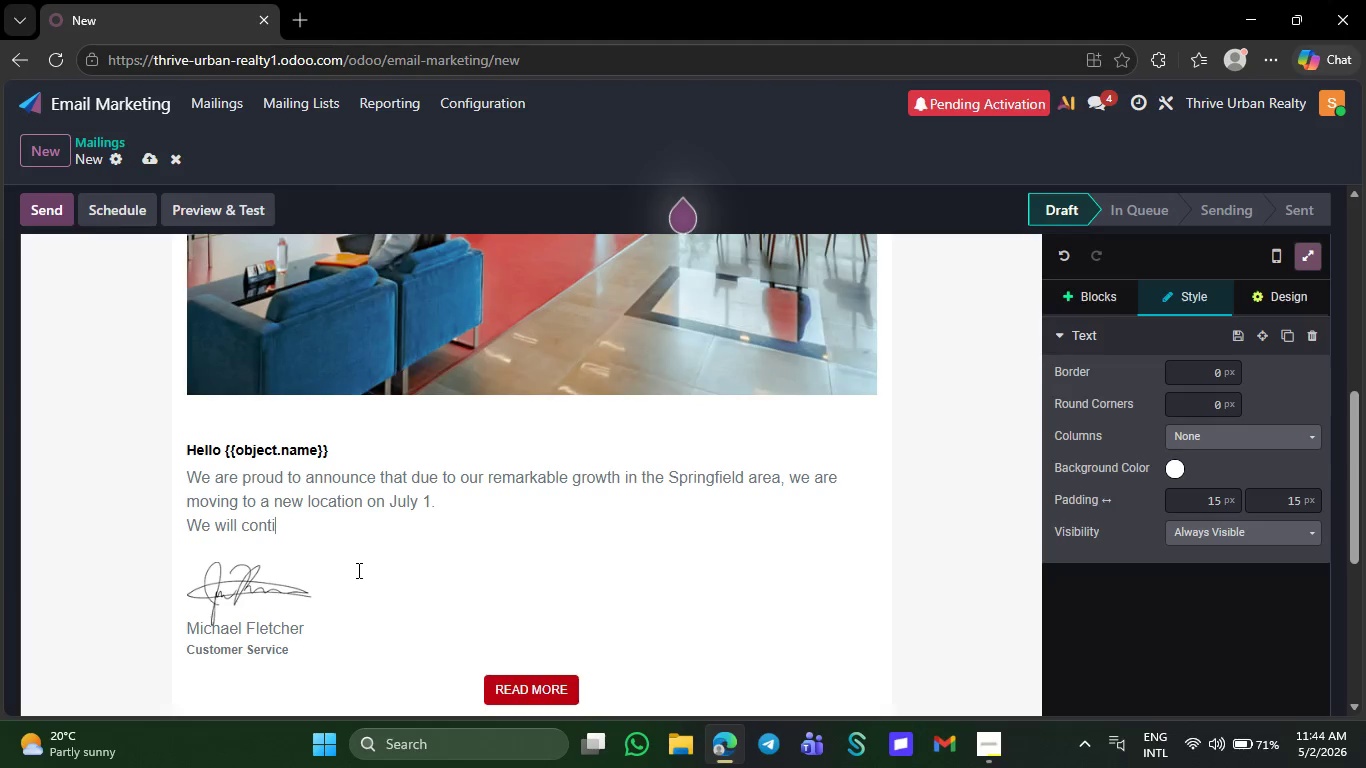 
key(Backspace)
 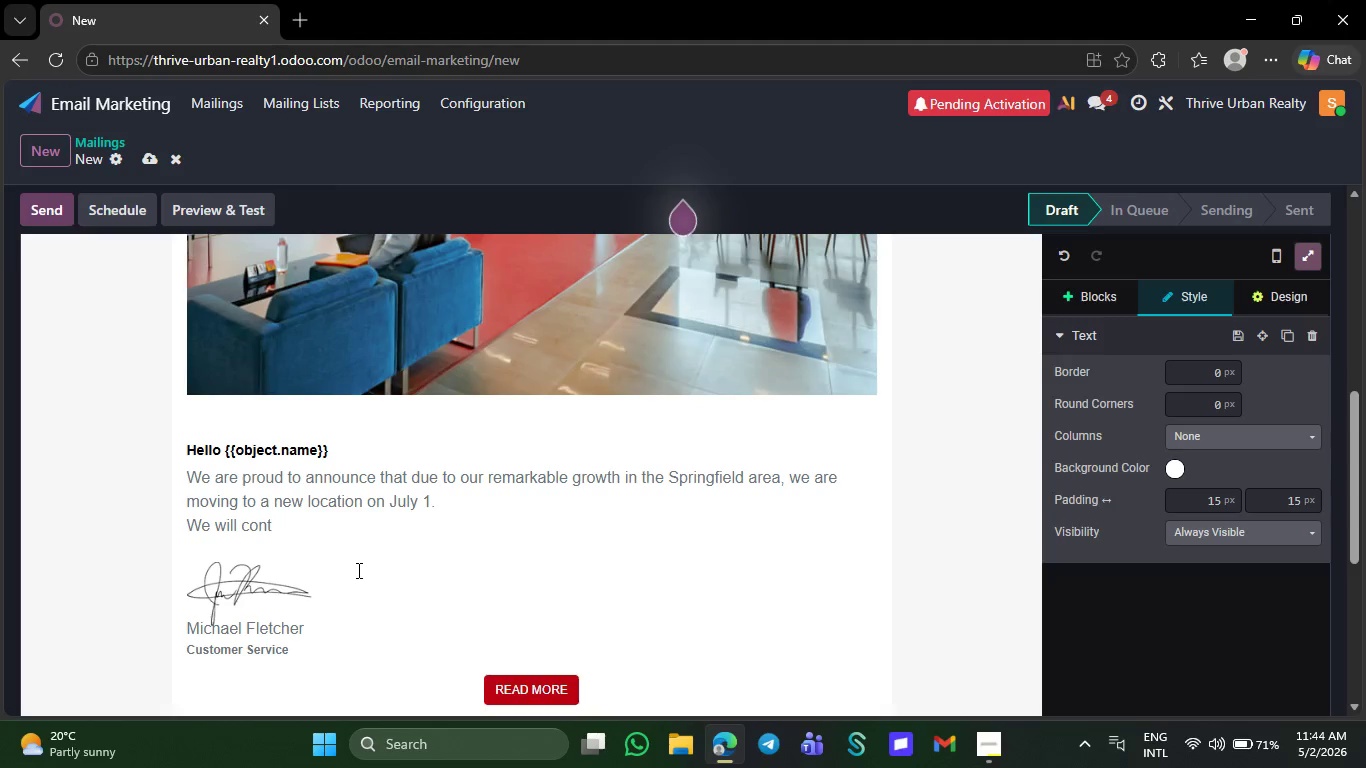 
key(Backspace)
 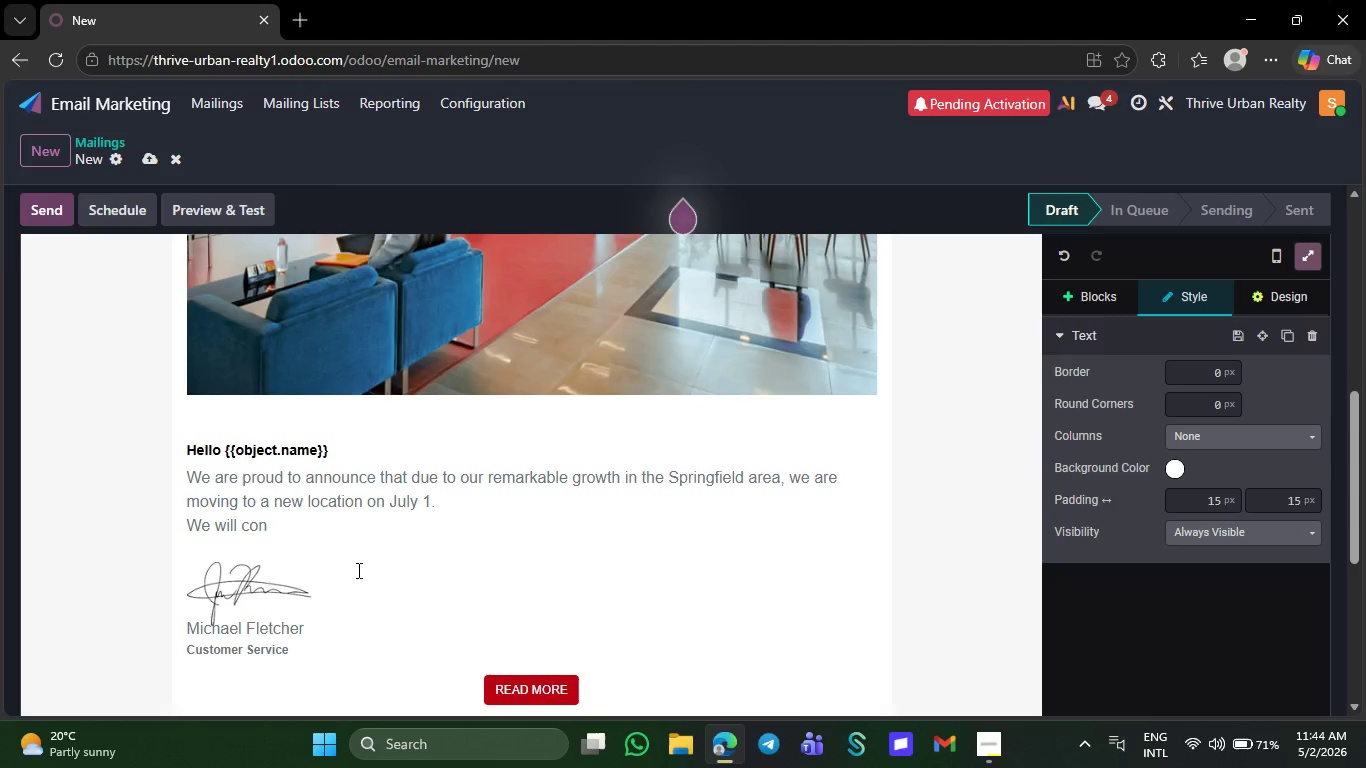 
key(Backspace)
 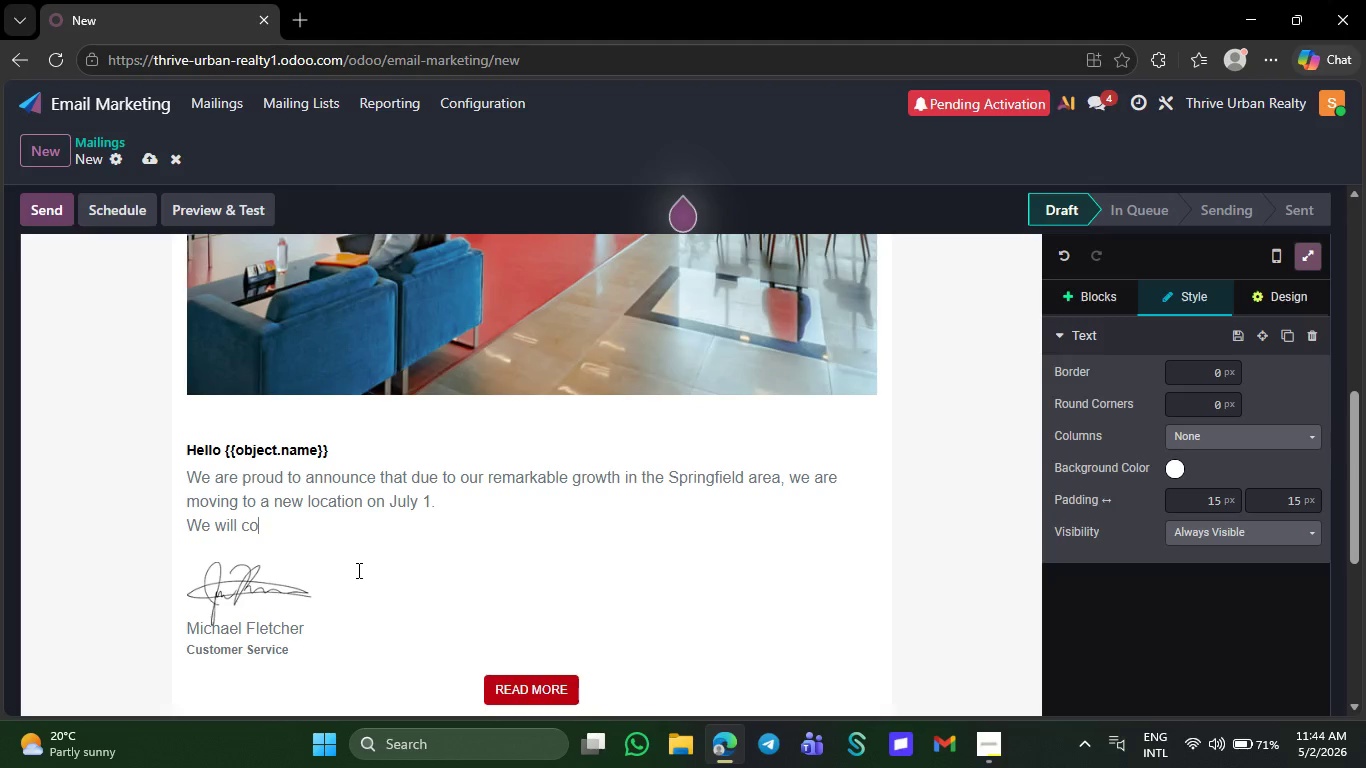 
key(Backspace)
 